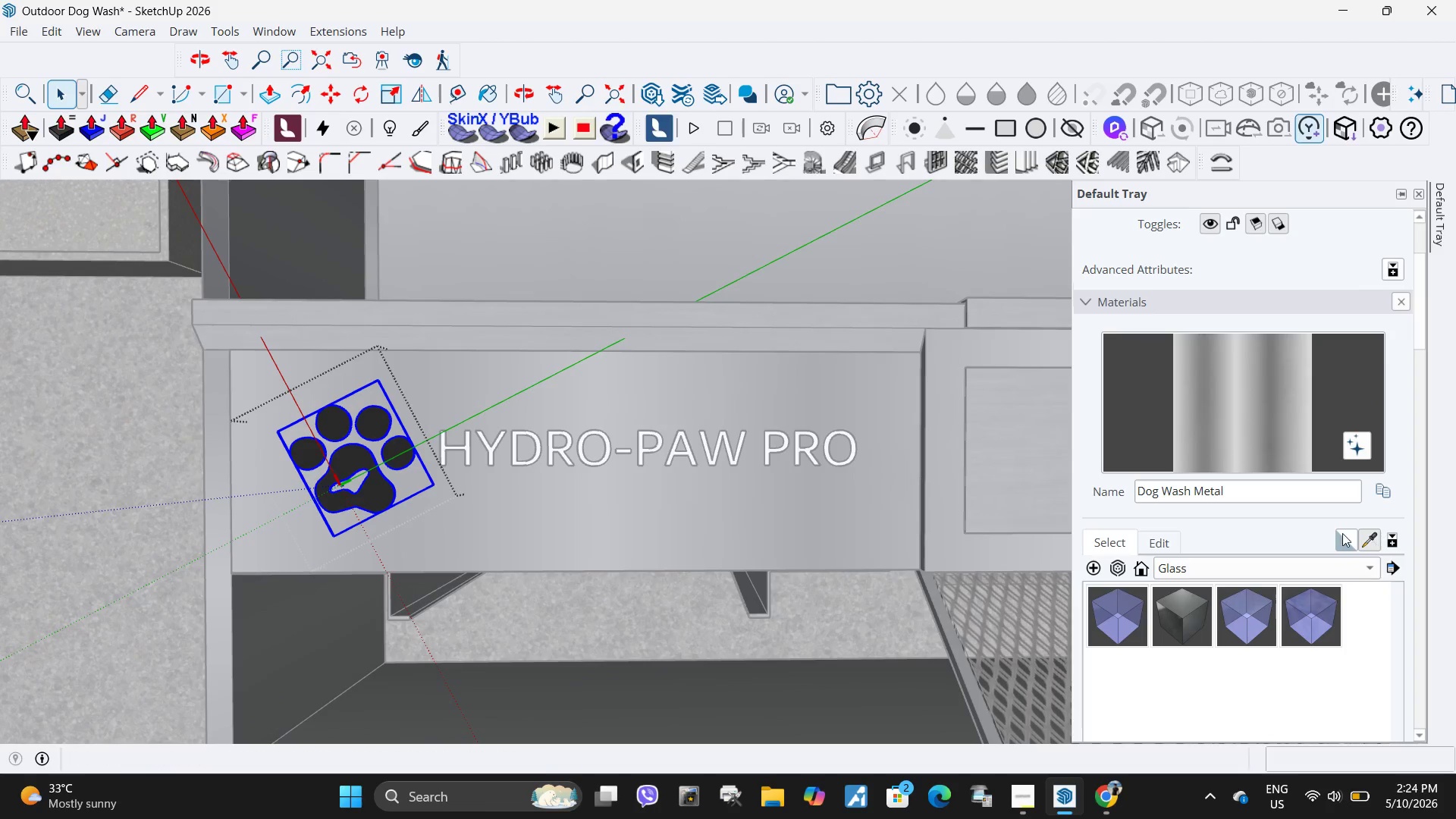 
scroll: coordinate [391, 458], scroll_direction: up, amount: 3.0
 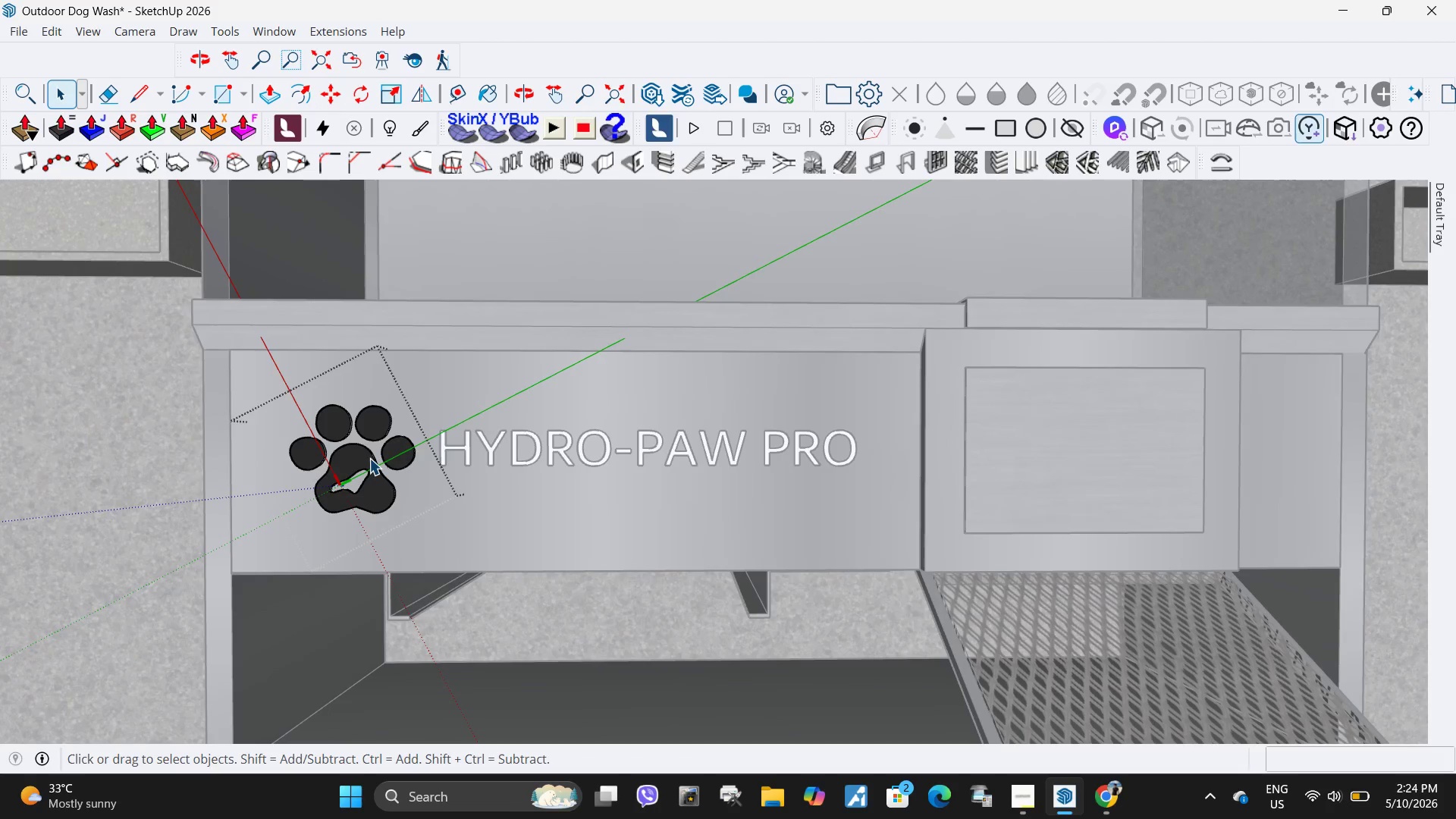 
left_click([353, 457])
 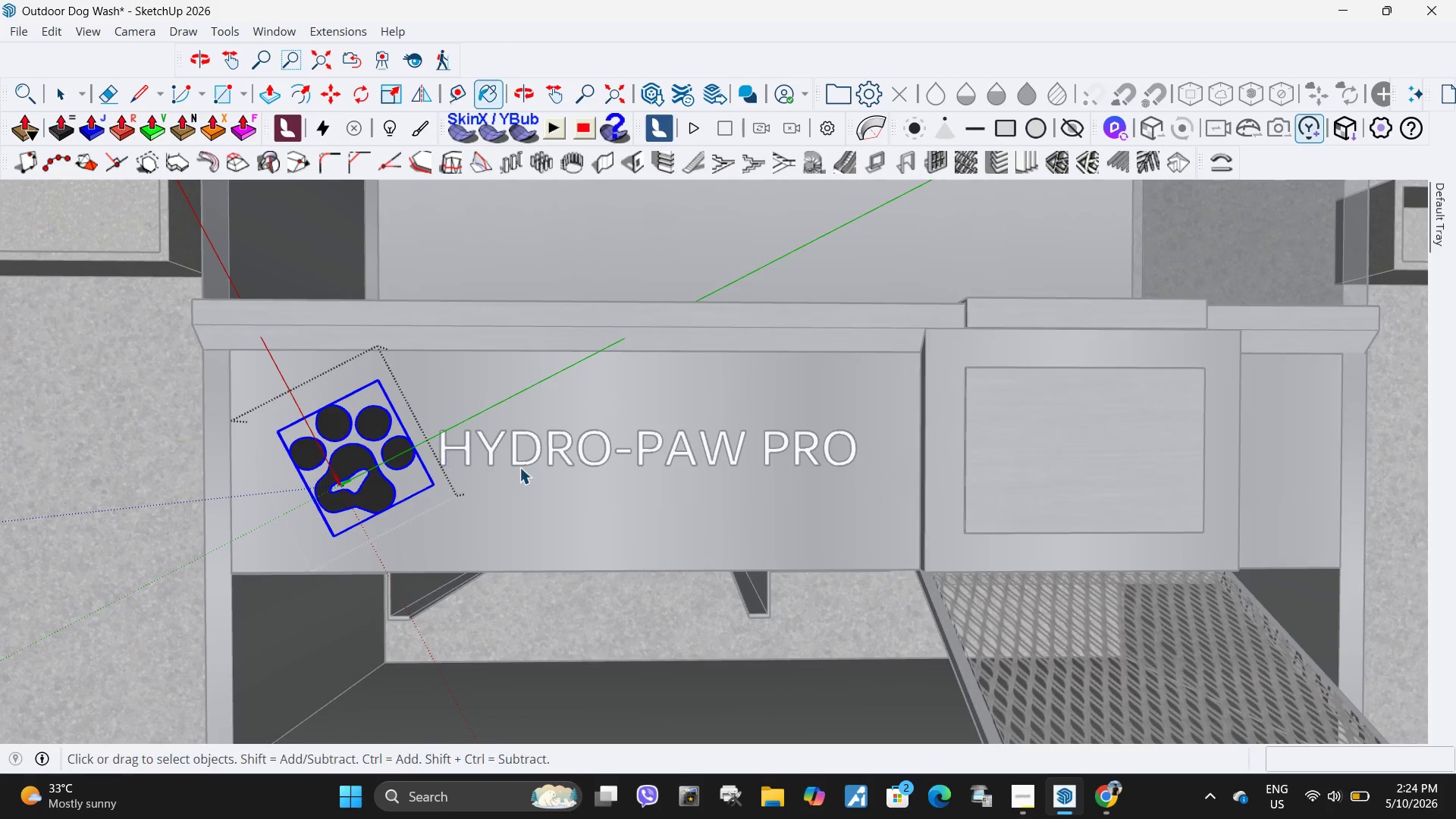 
key(Space)
 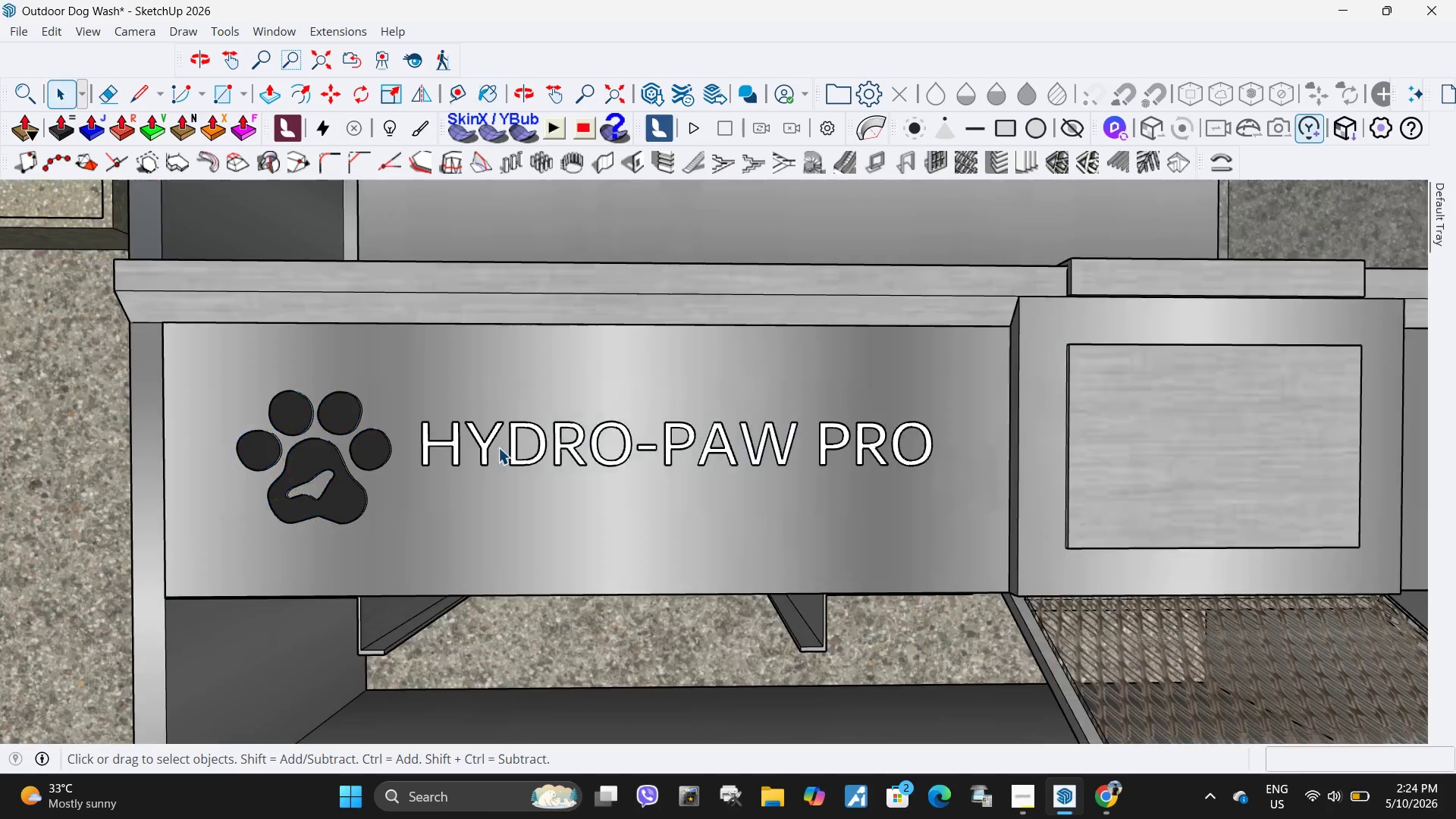 
key(Escape)
 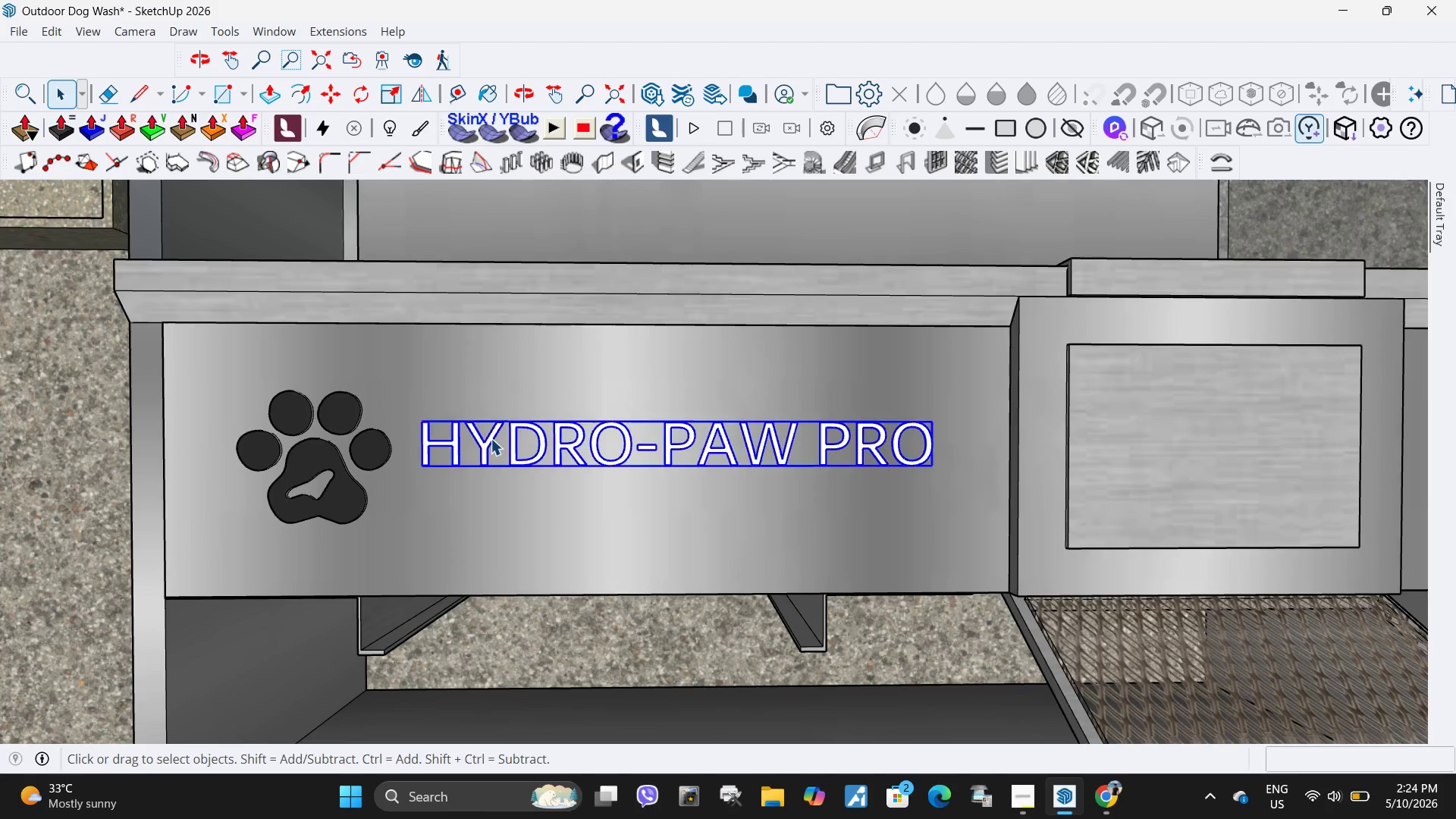 
double_click([491, 438])
 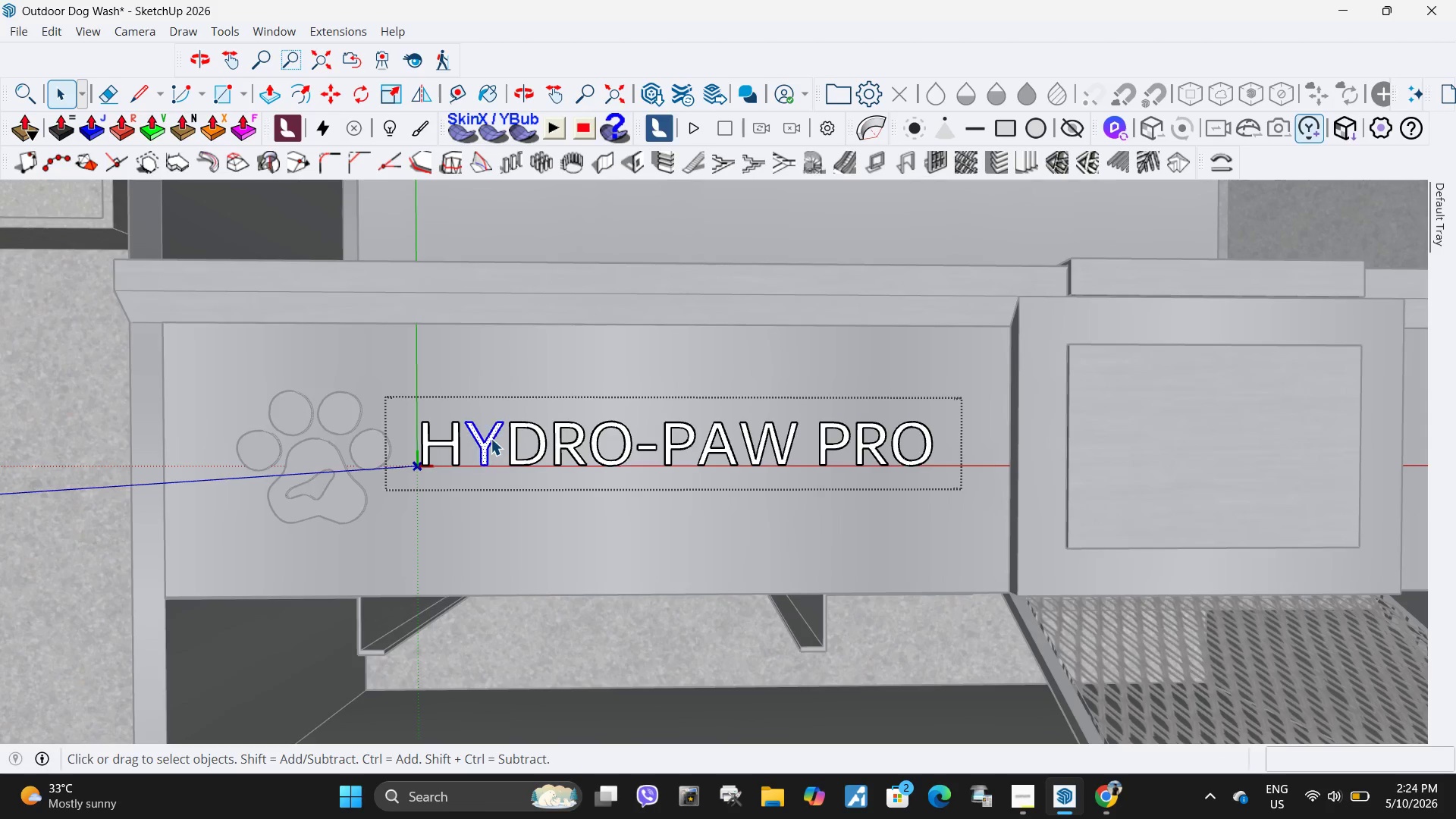 
scroll: coordinate [519, 467], scroll_direction: up, amount: 2.0
 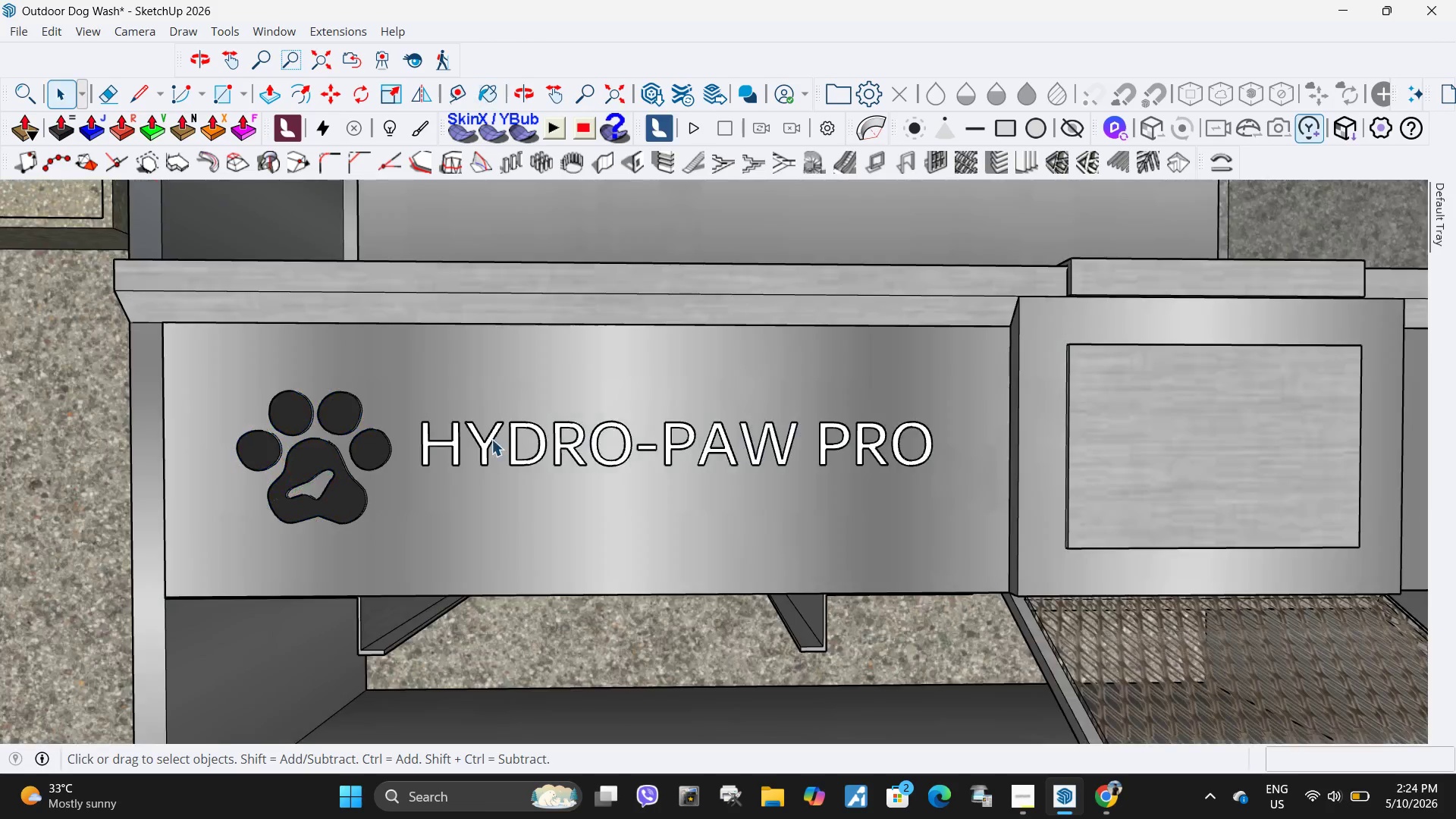 
triple_click([491, 438])
 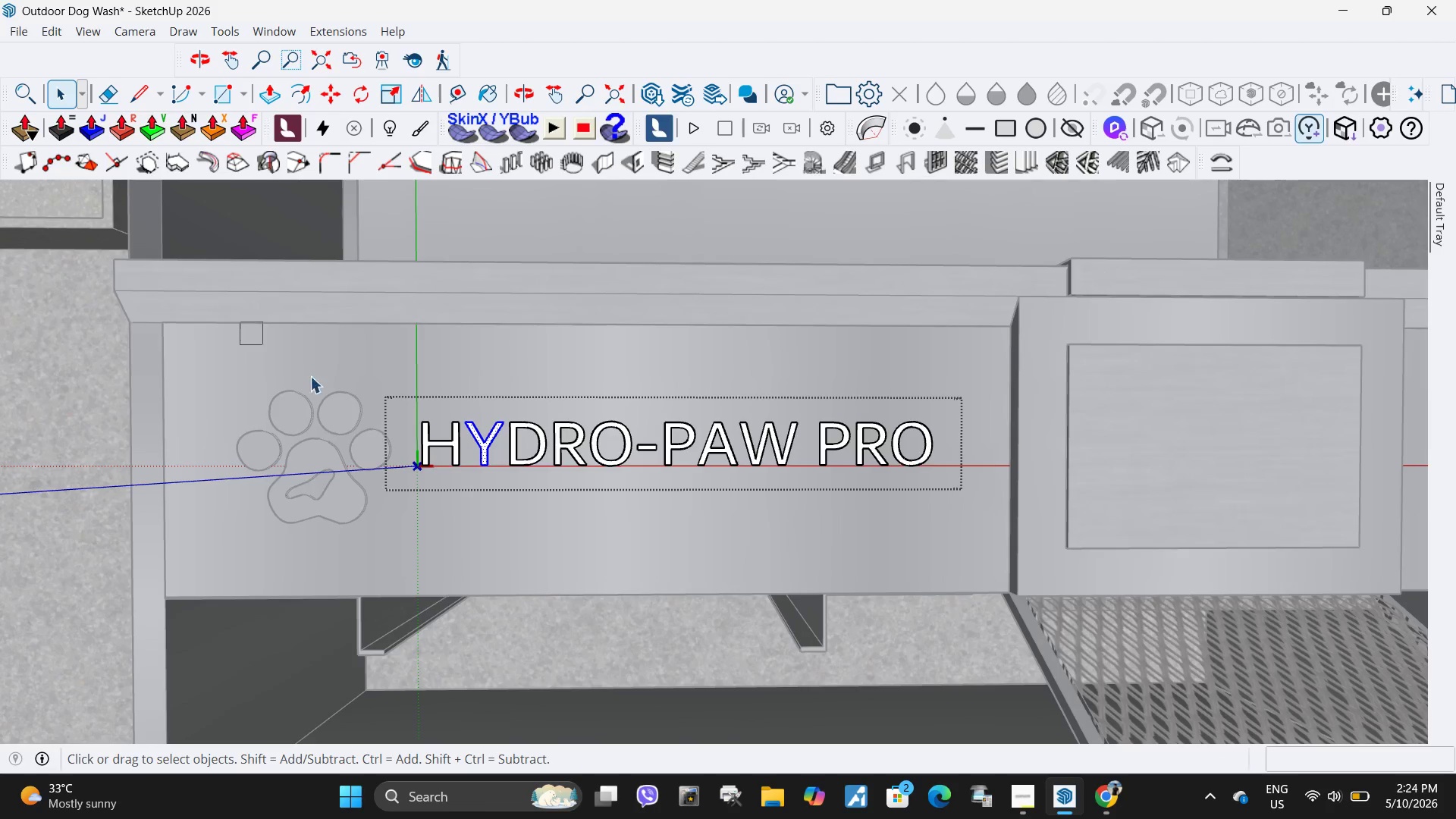 
left_click_drag(start_coordinate=[240, 322], to_coordinate=[1313, 654])
 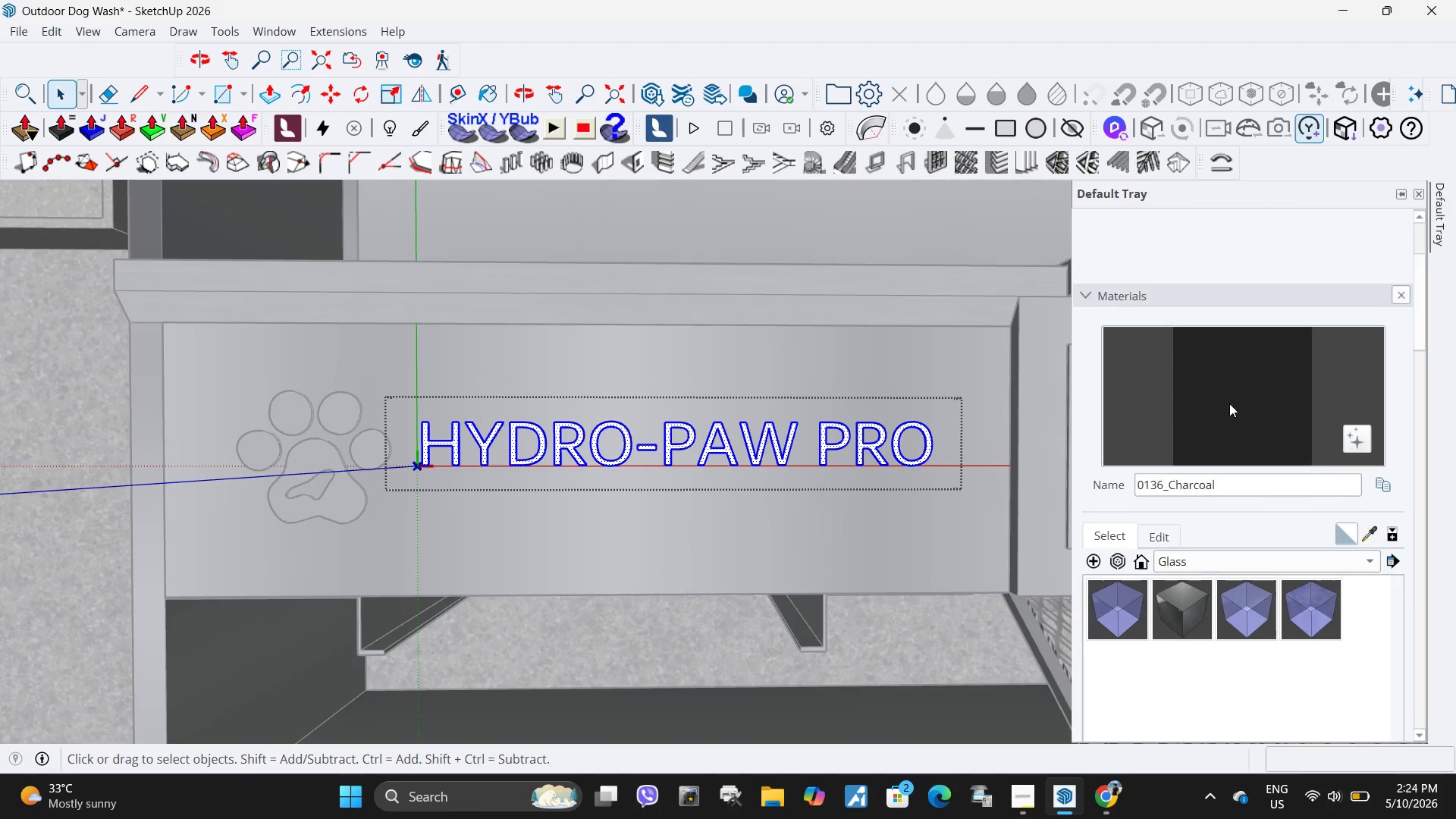 
left_click_drag(start_coordinate=[1238, 399], to_coordinate=[1233, 403])
 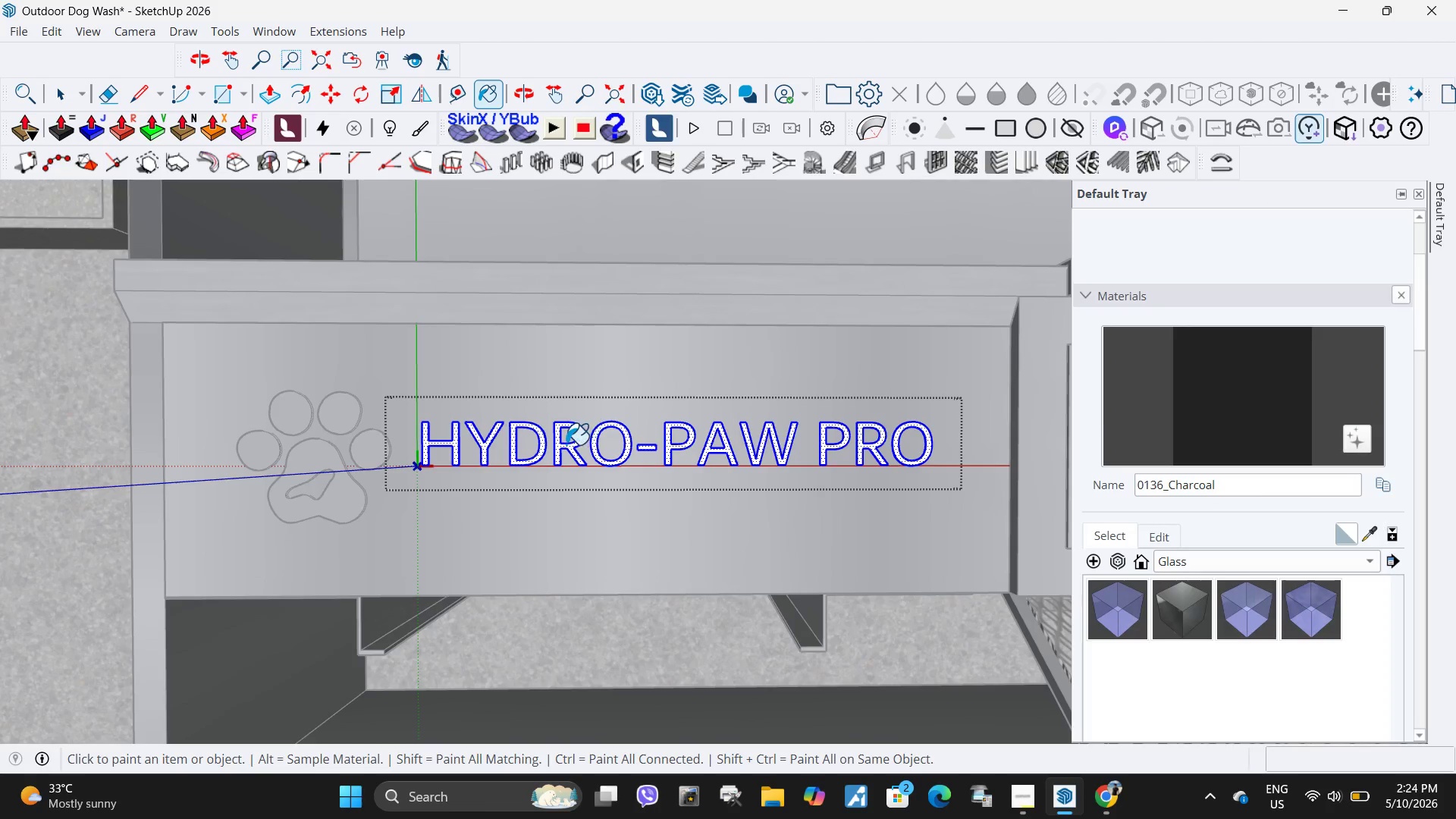 
left_click([566, 444])
 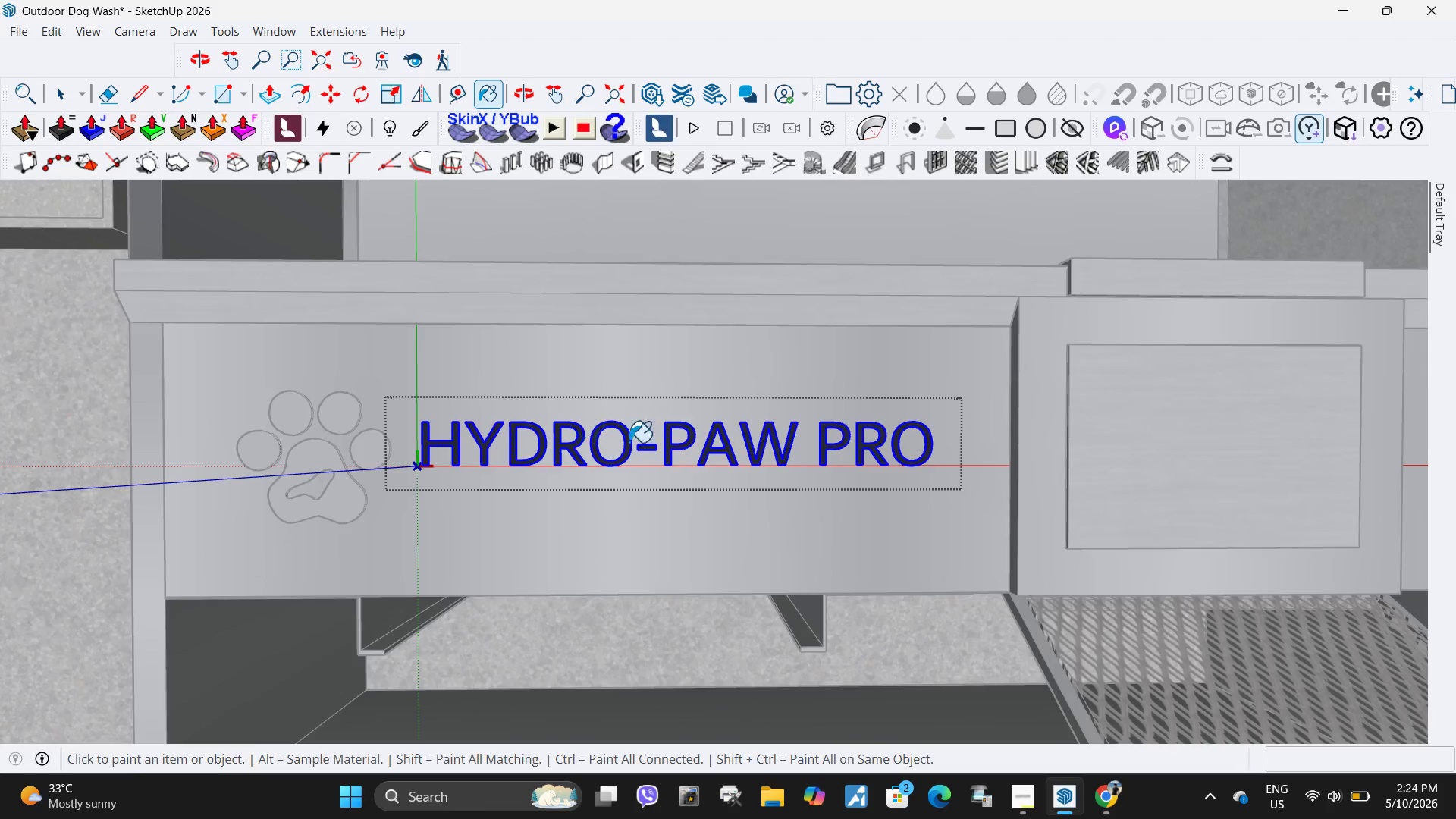 
key(Space)
 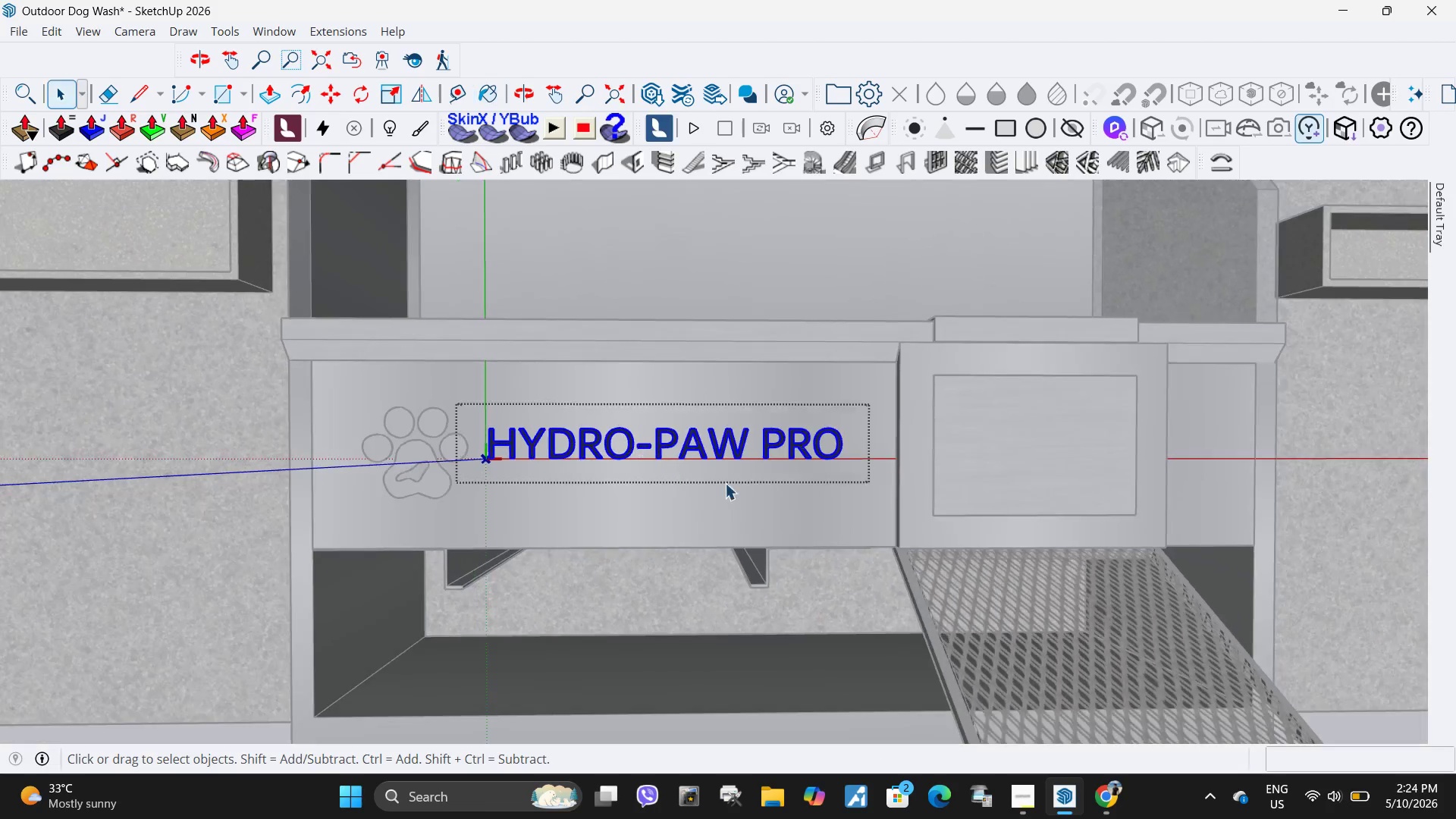 
key(Escape)
 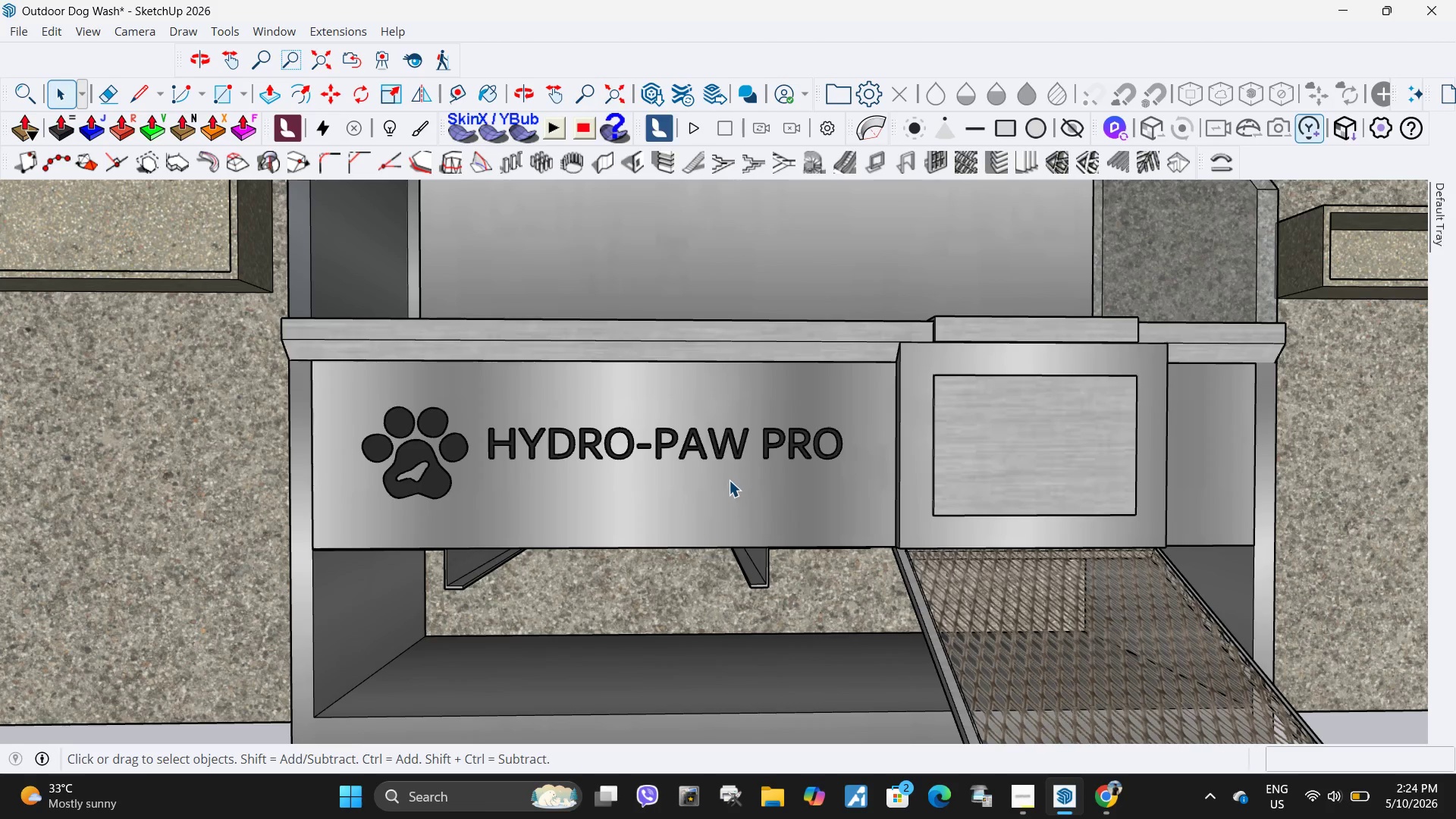 
key(Escape)
 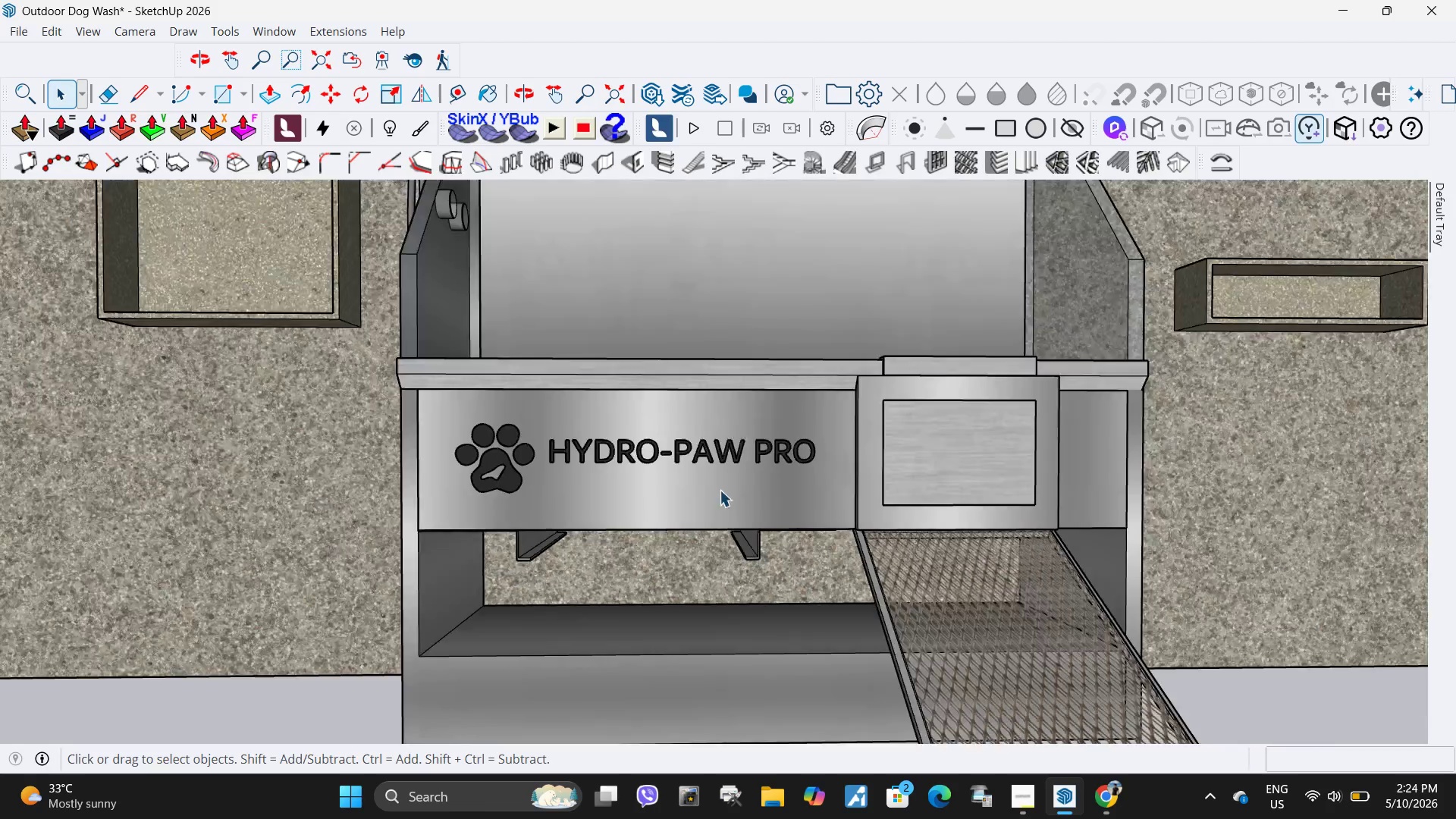 
key(Escape)
 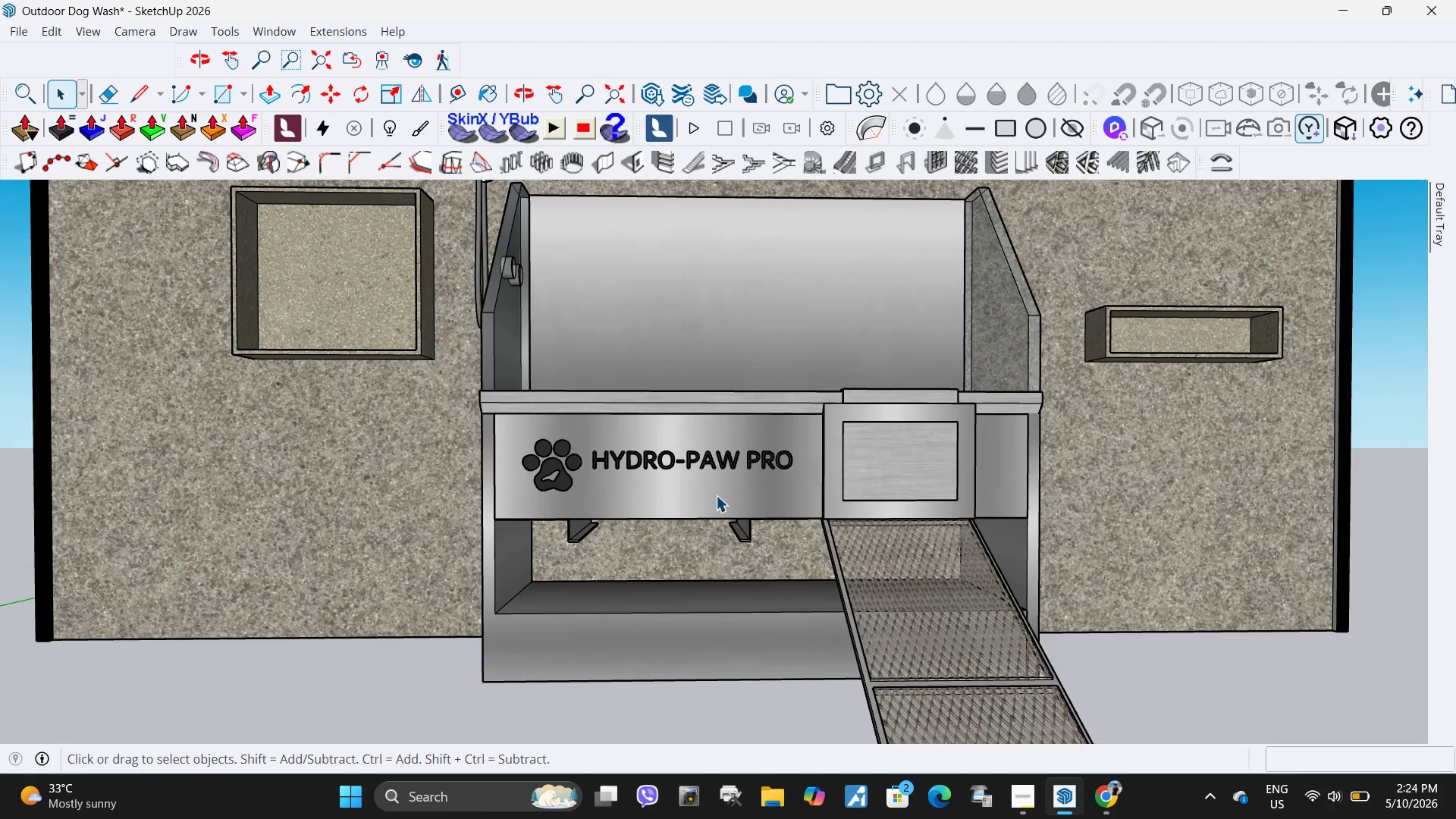 
key(Escape)
 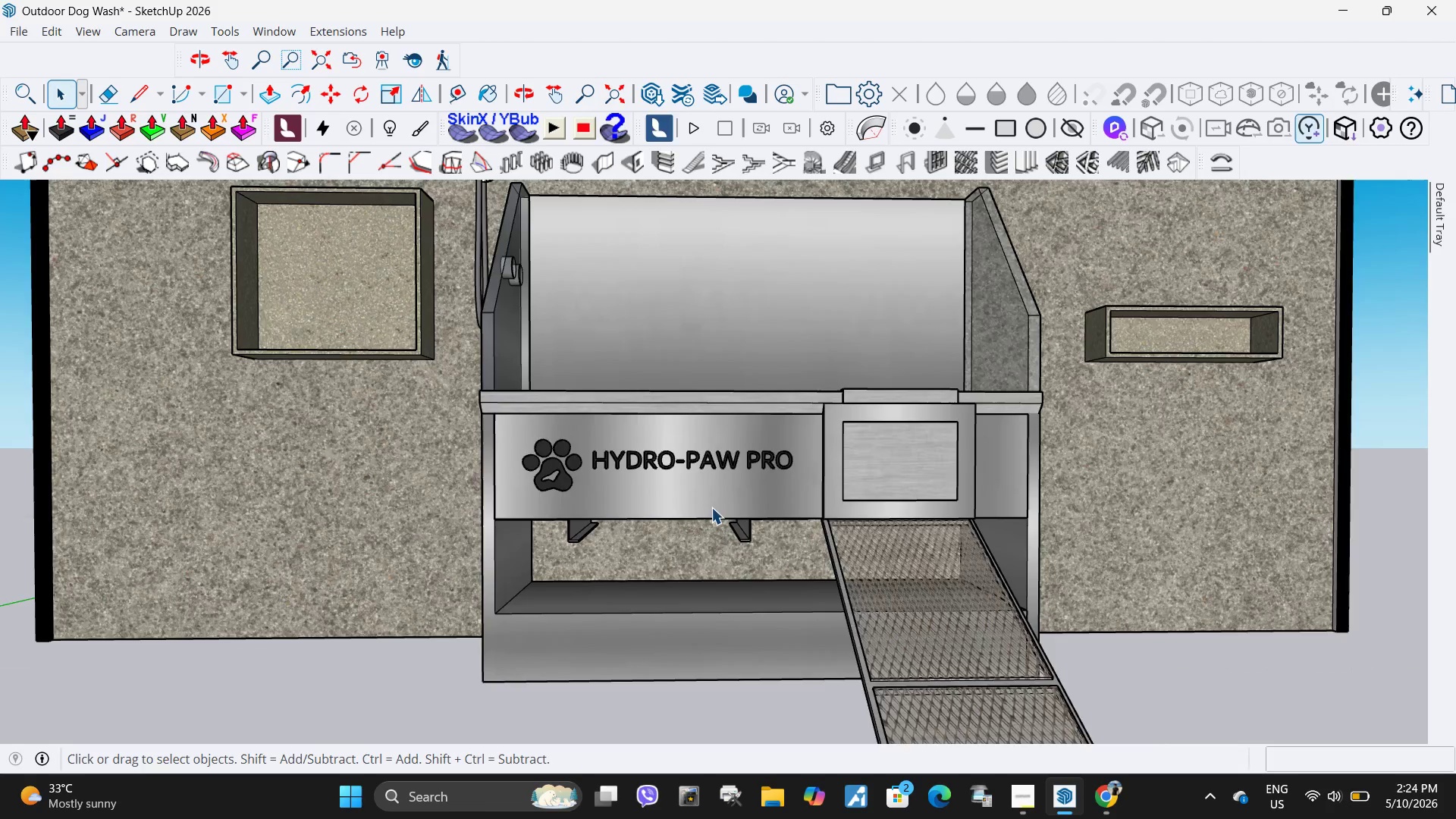 
key(Escape)
 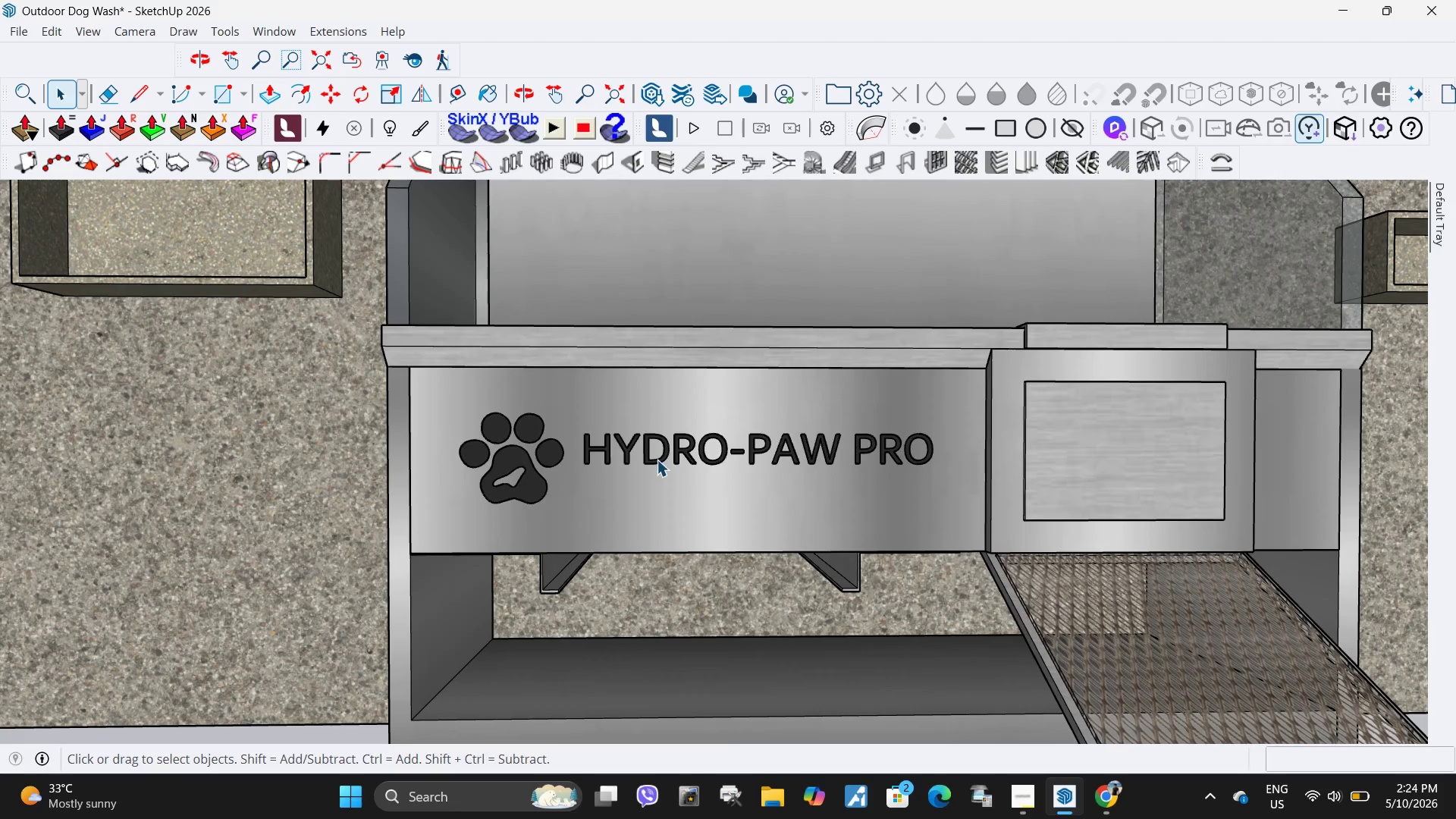 
left_click([657, 460])
 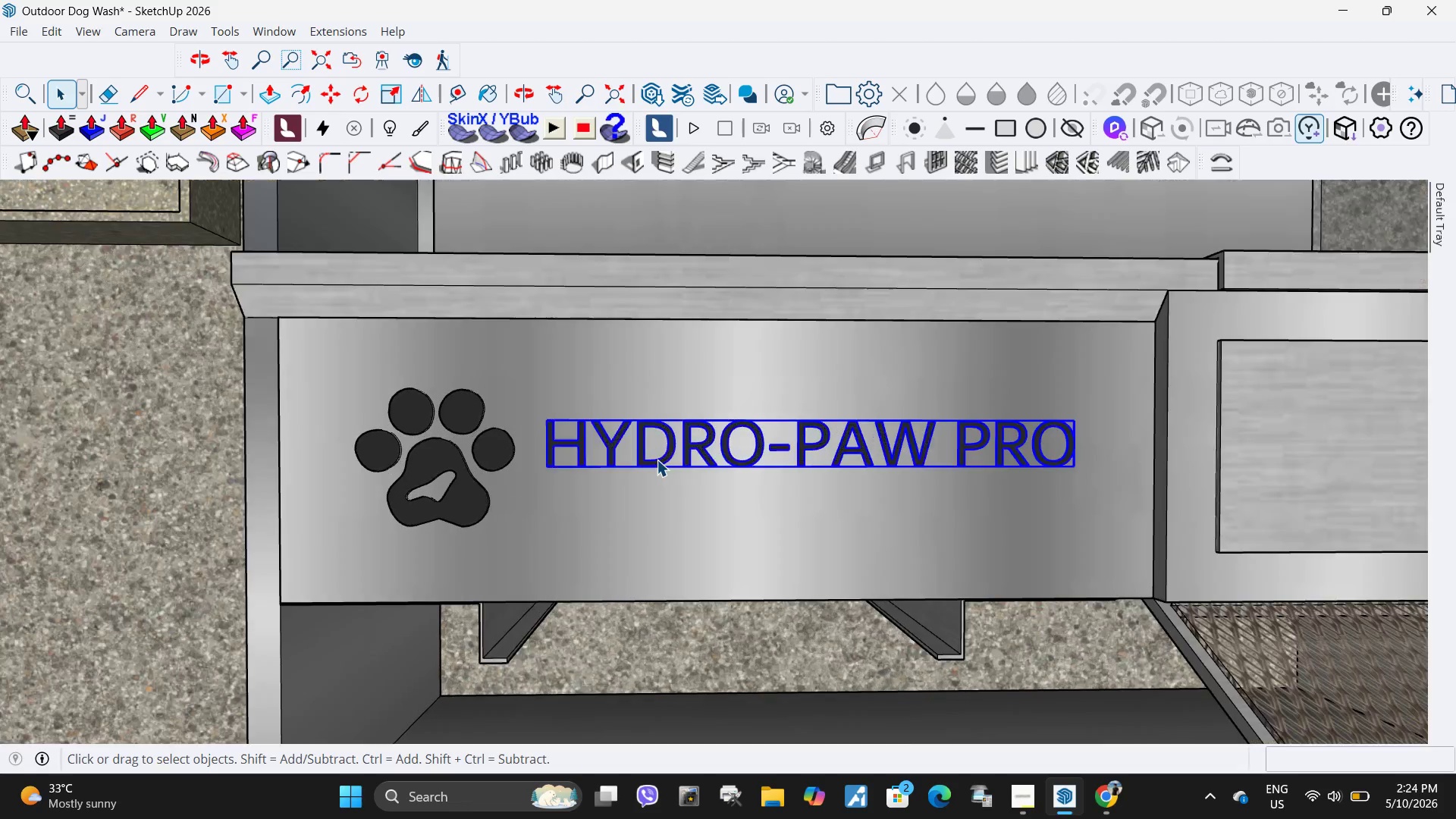 
scroll: coordinate [656, 485], scroll_direction: down, amount: 6.0
 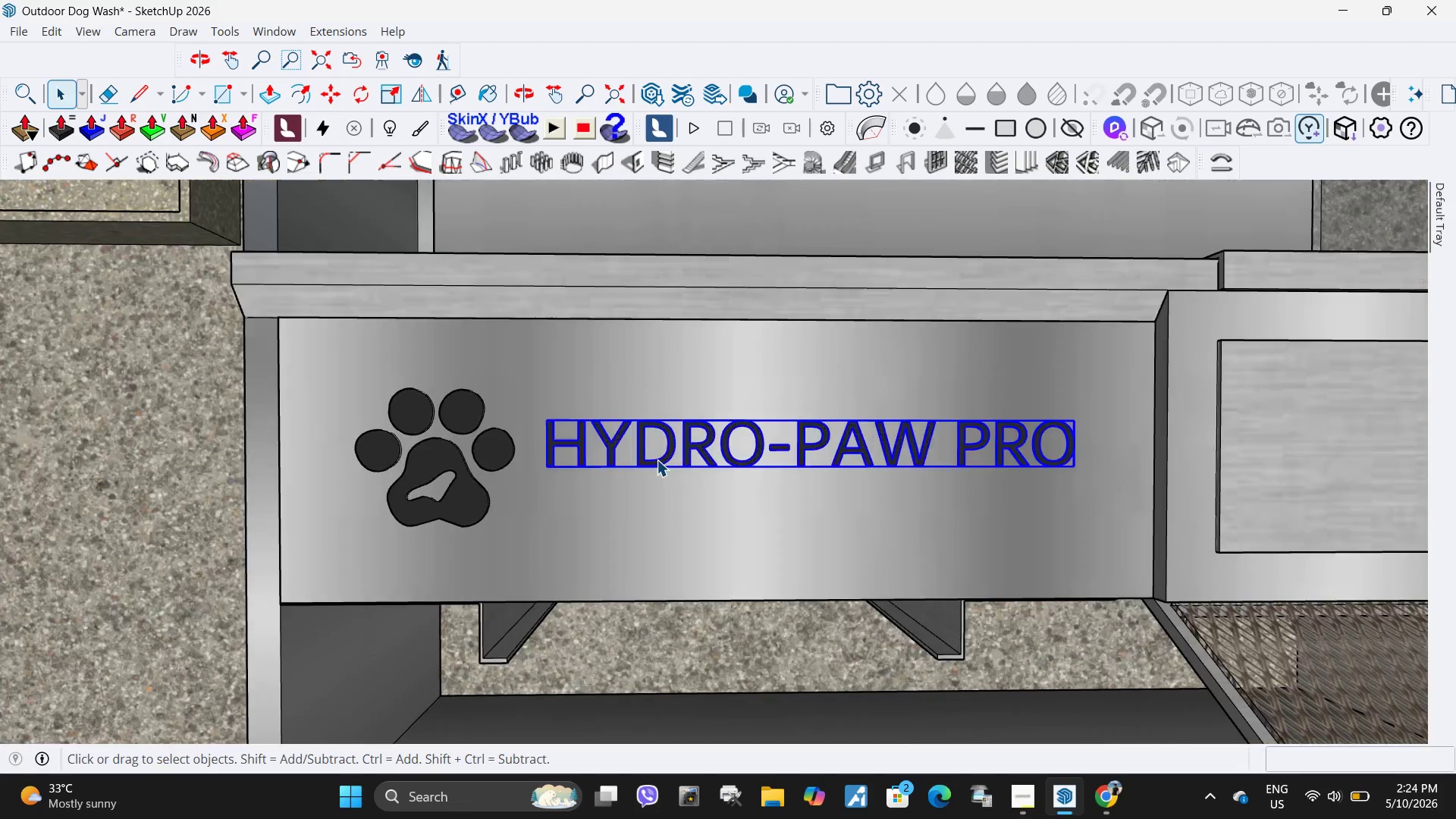 
key(M)
 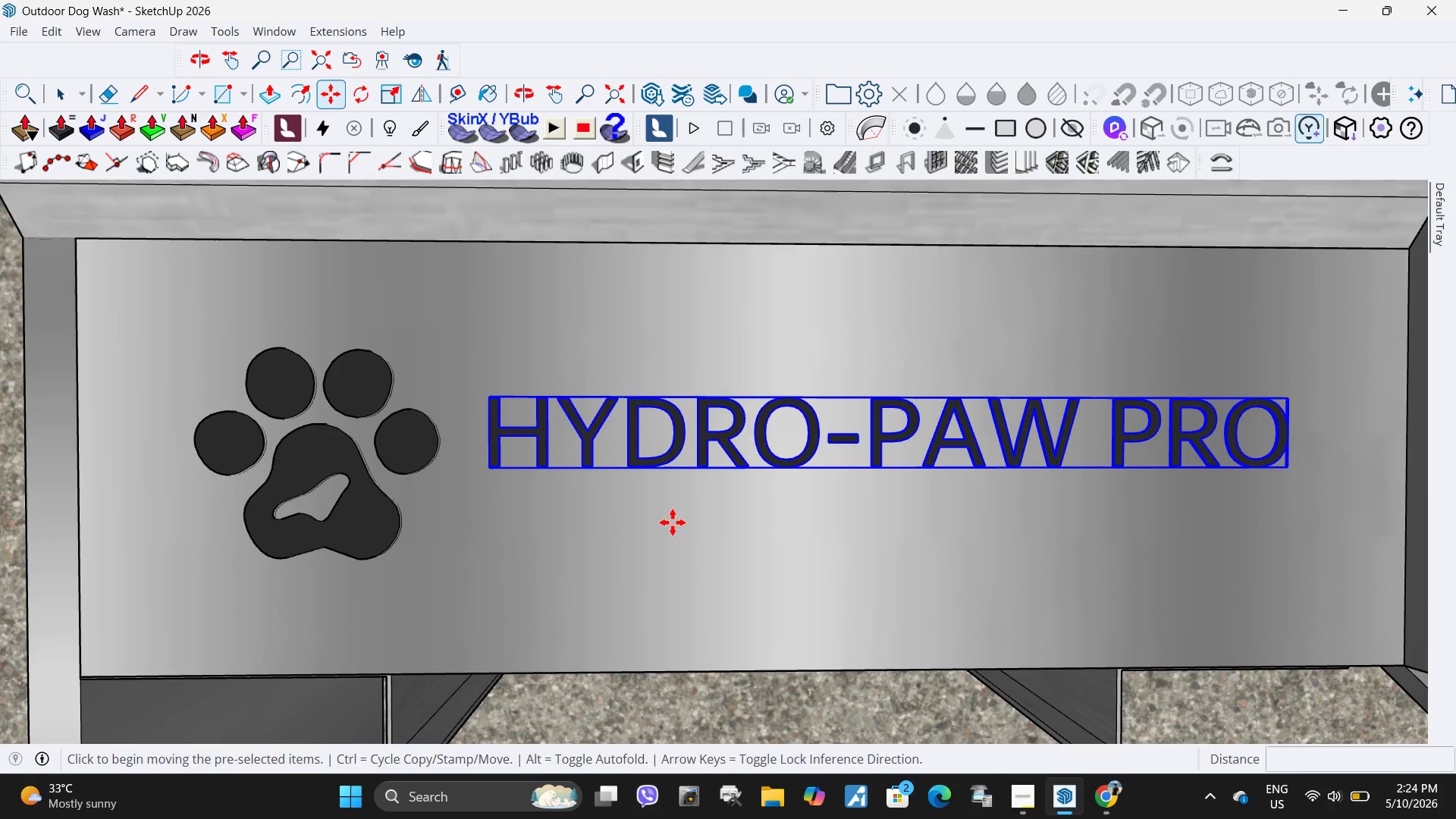 
left_click([673, 522])
 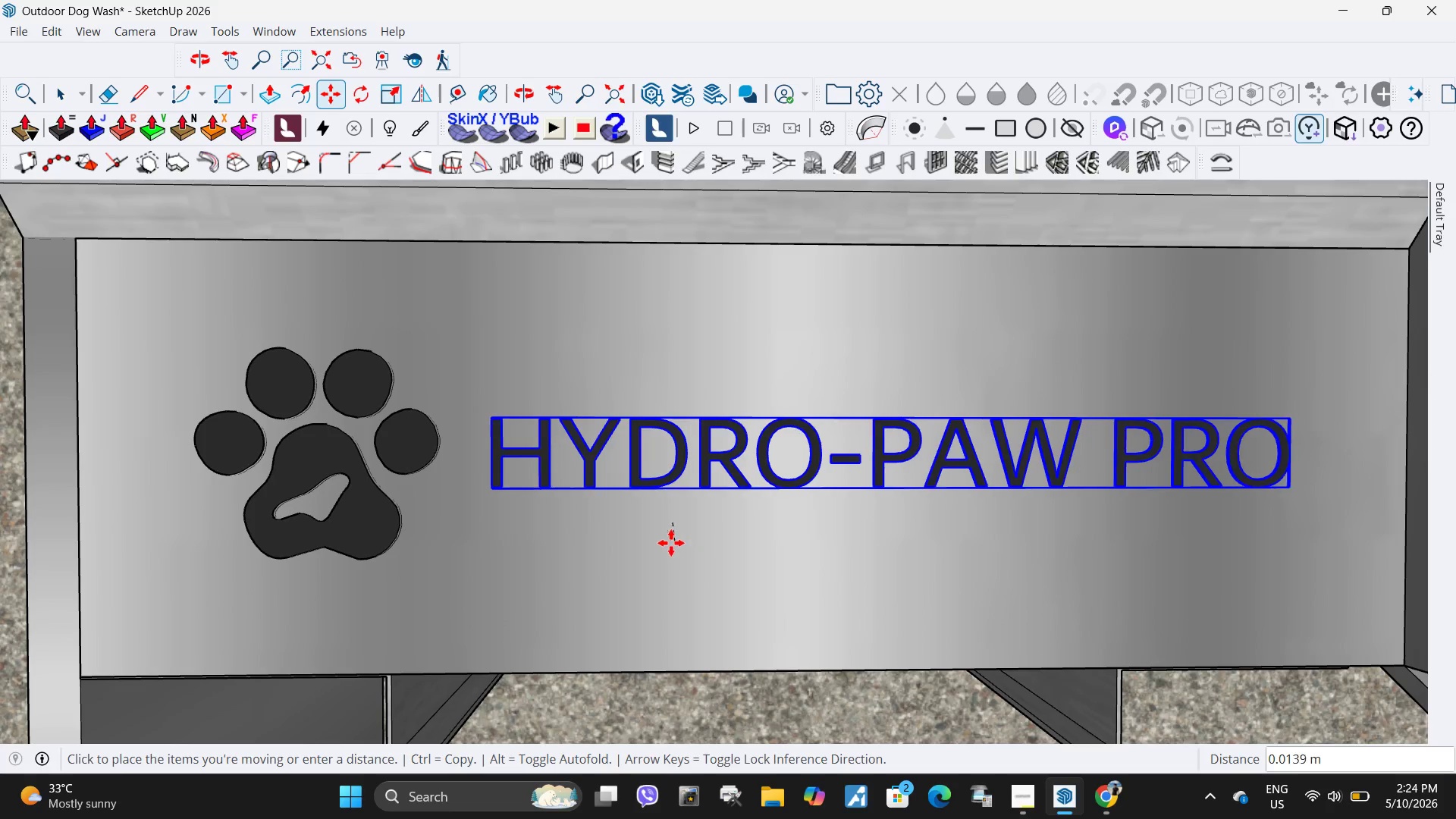 
scroll: coordinate [656, 472], scroll_direction: up, amount: 8.0
 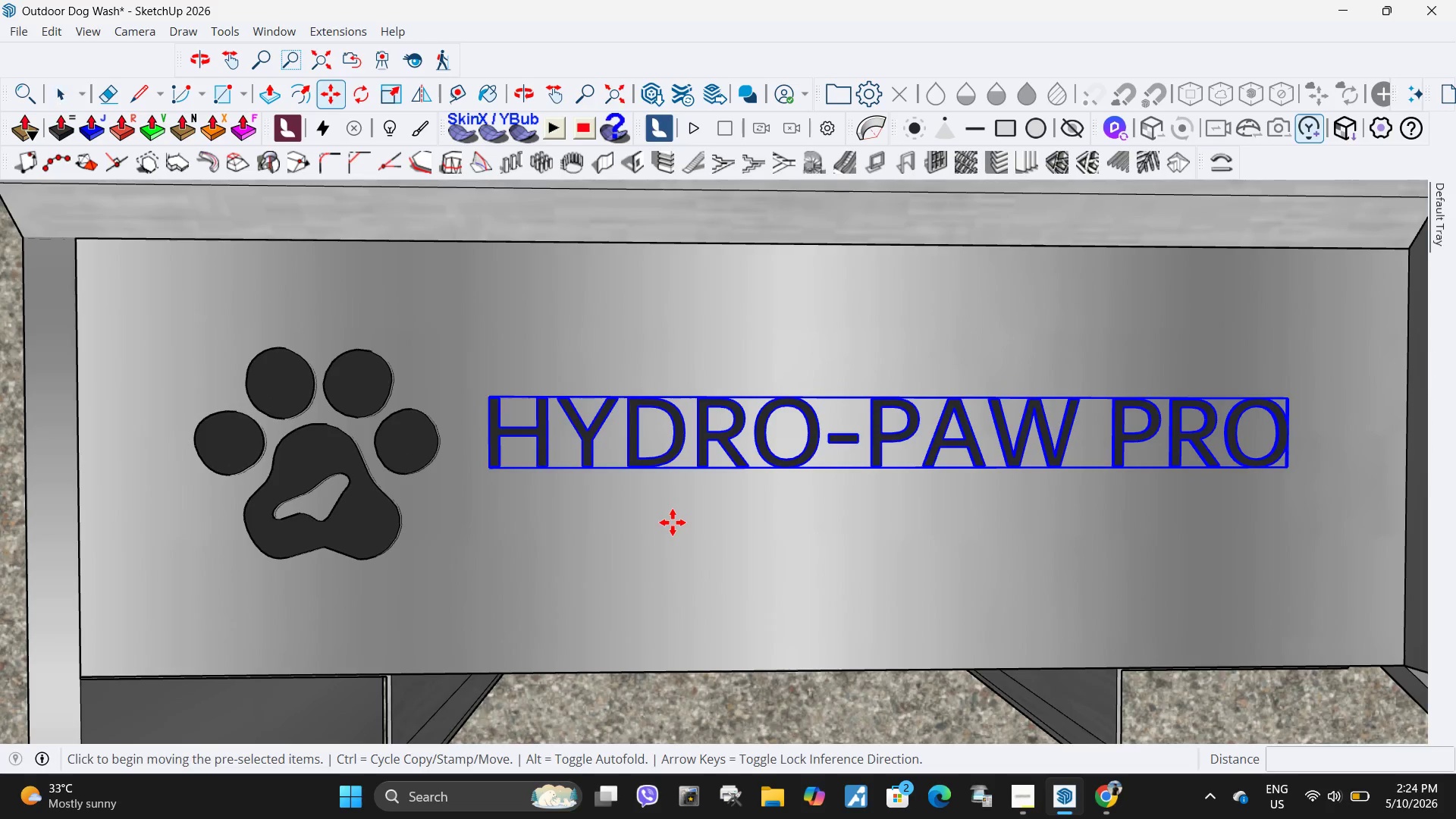 
key(Escape)
 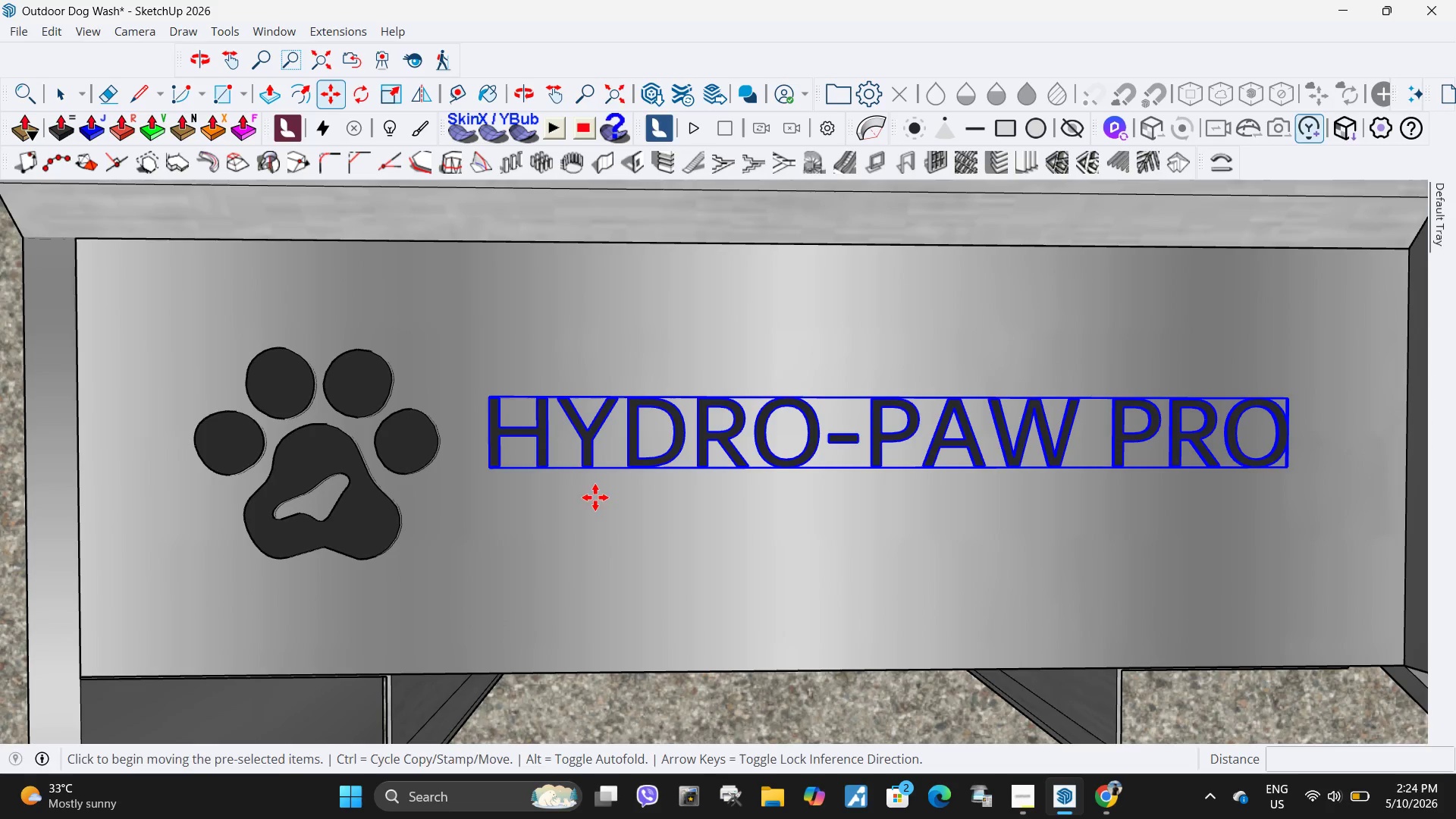 
left_click([595, 497])
 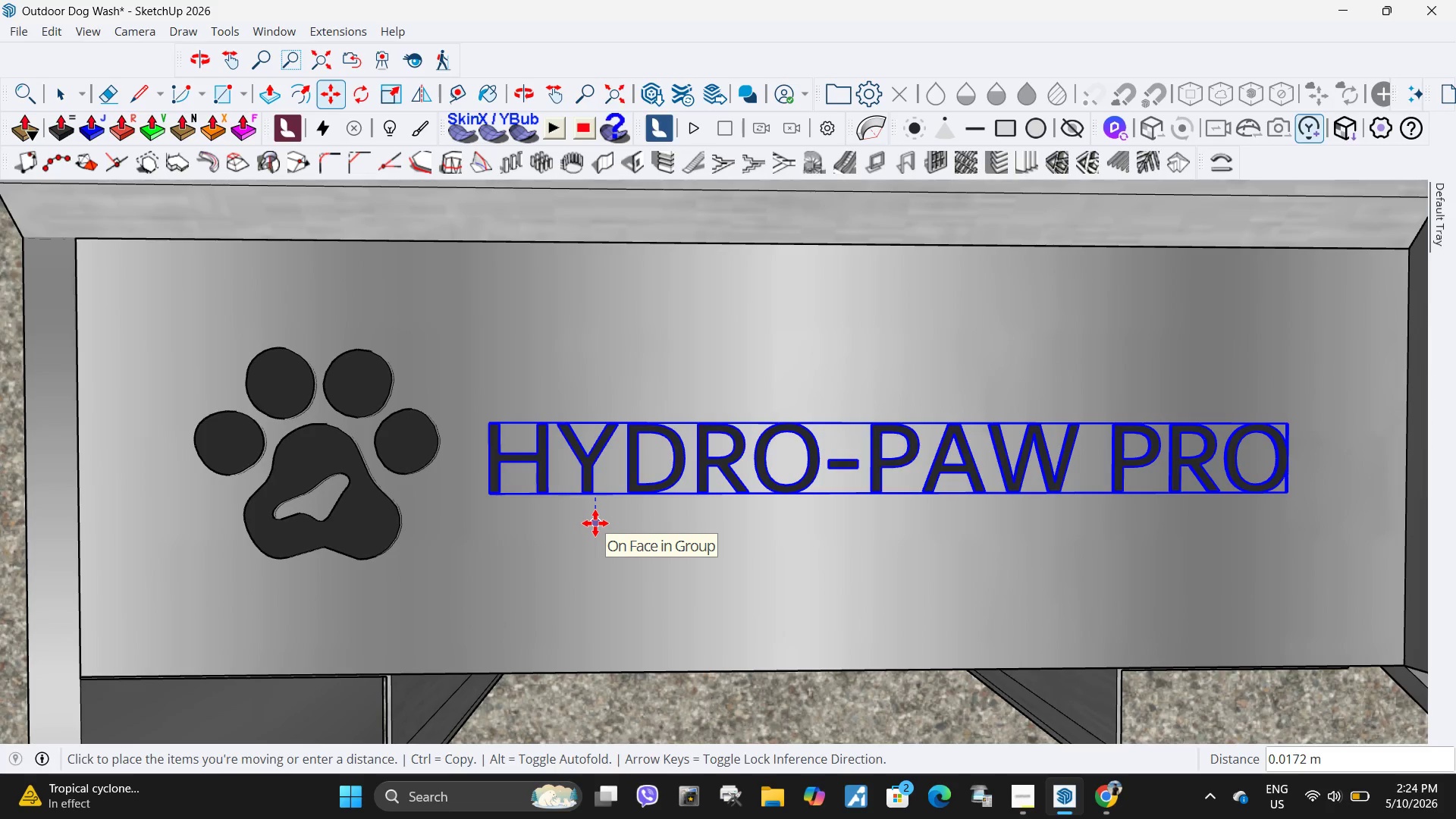 
double_click([594, 529])
 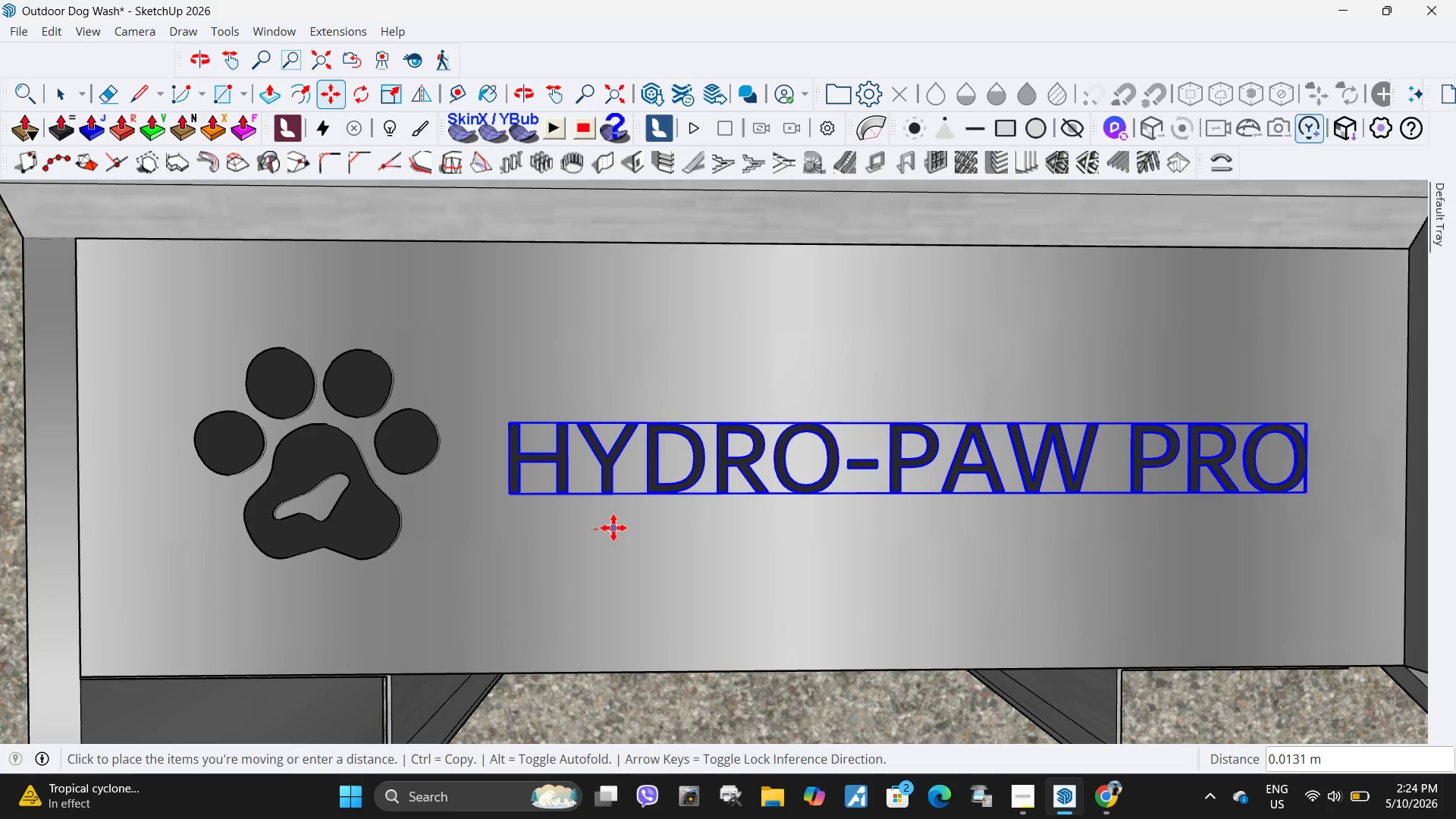 
left_click([613, 528])
 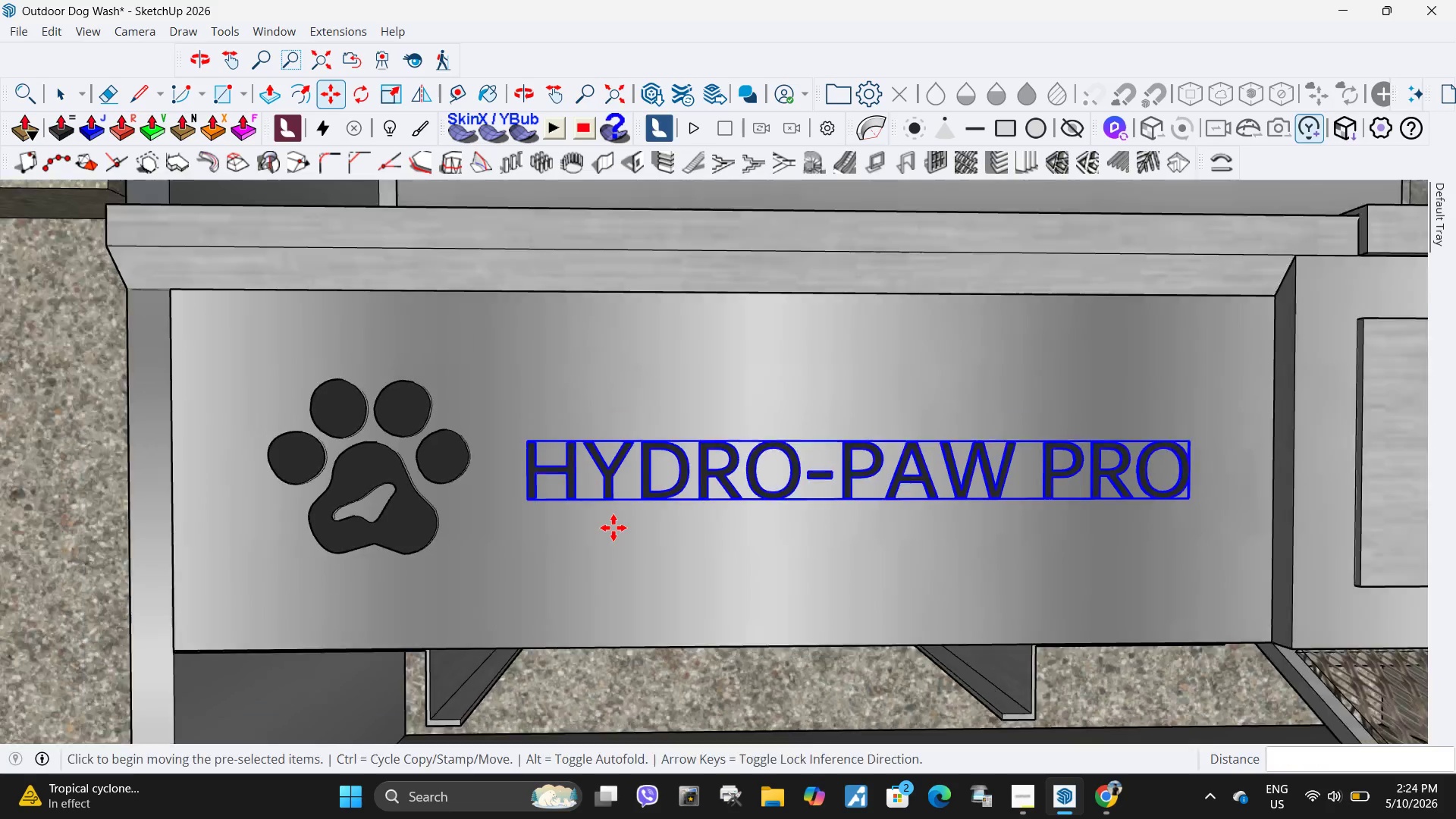 
key(Space)
 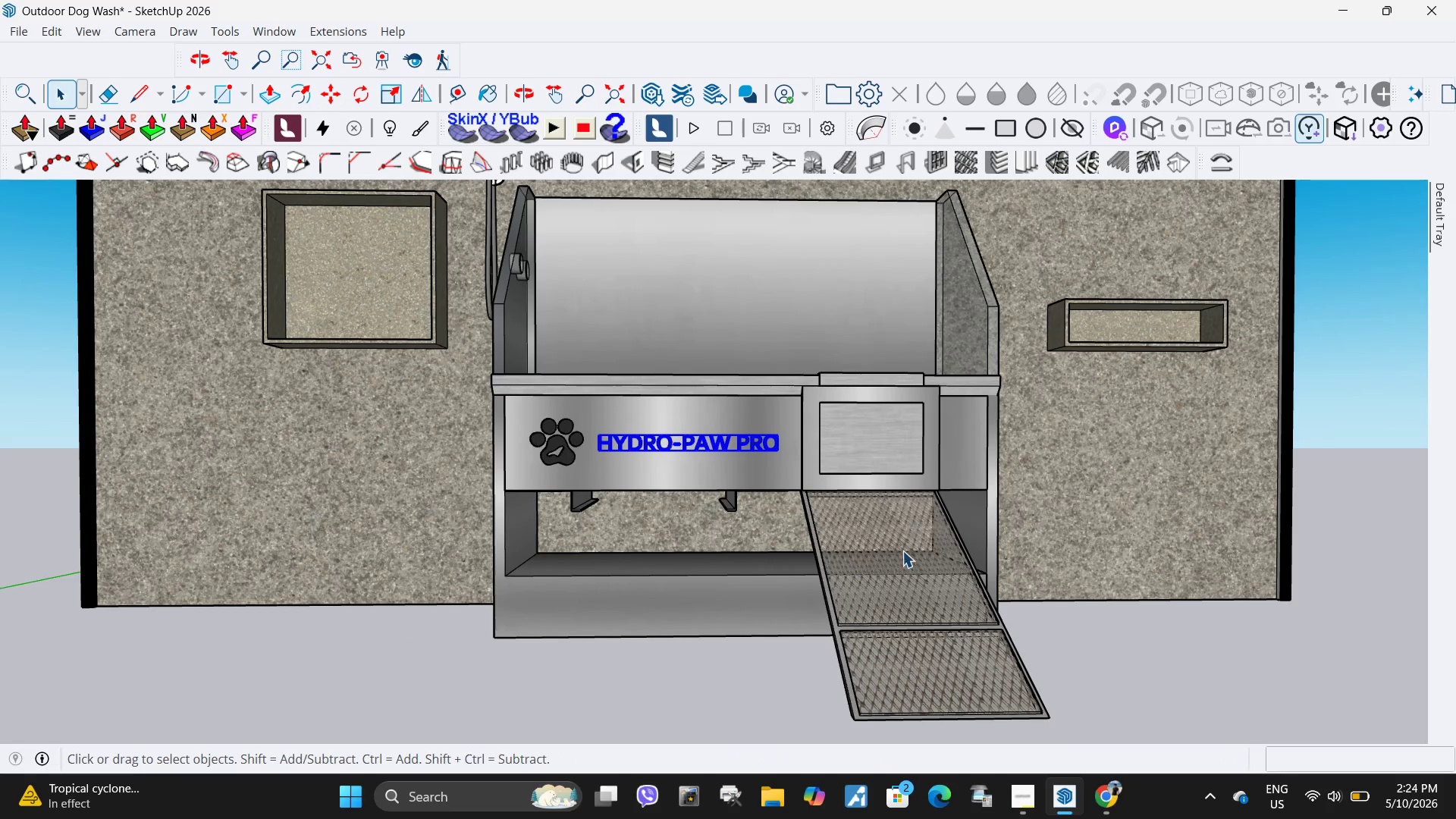 
key(Escape)
 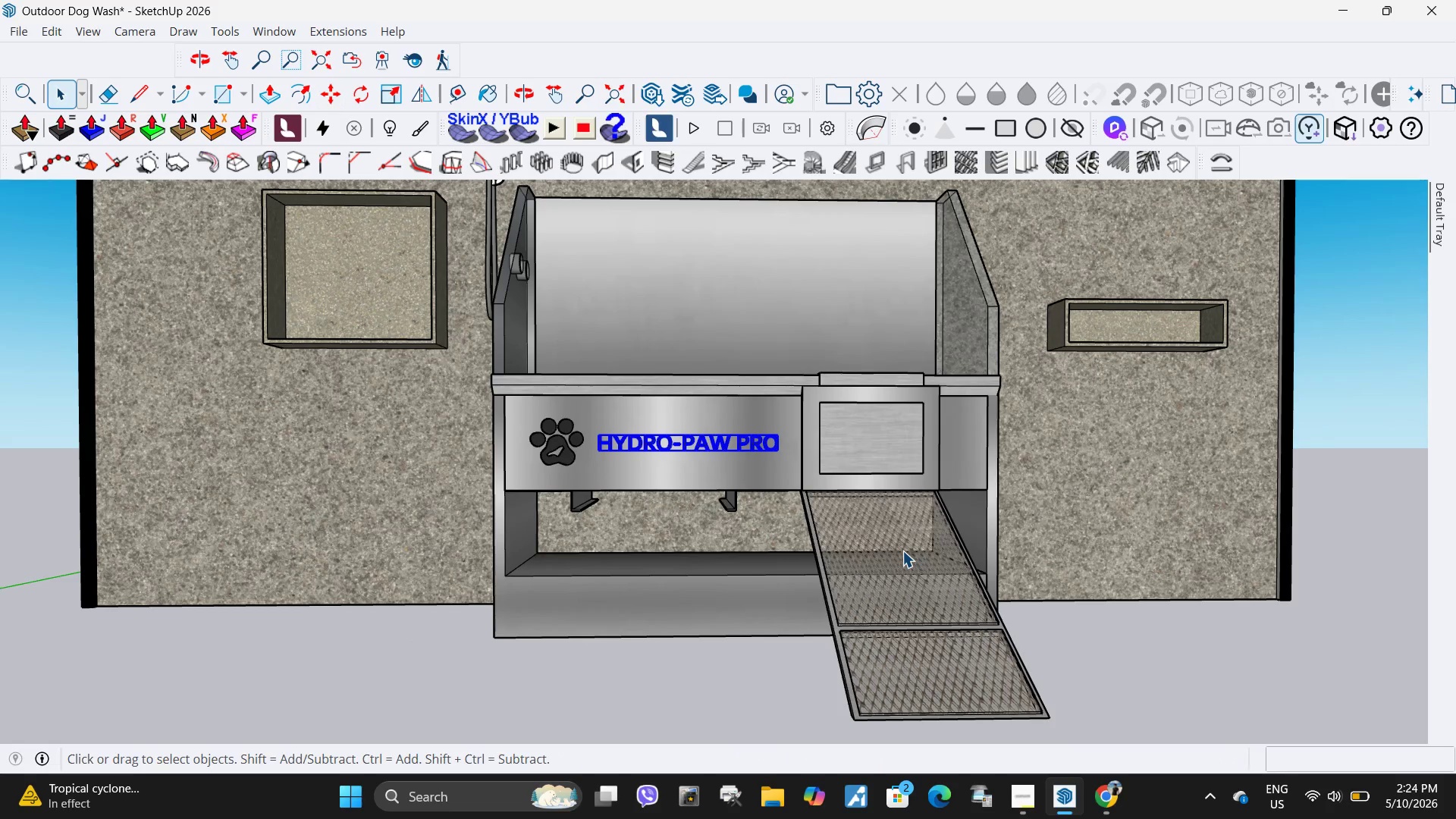 
key(Escape)
 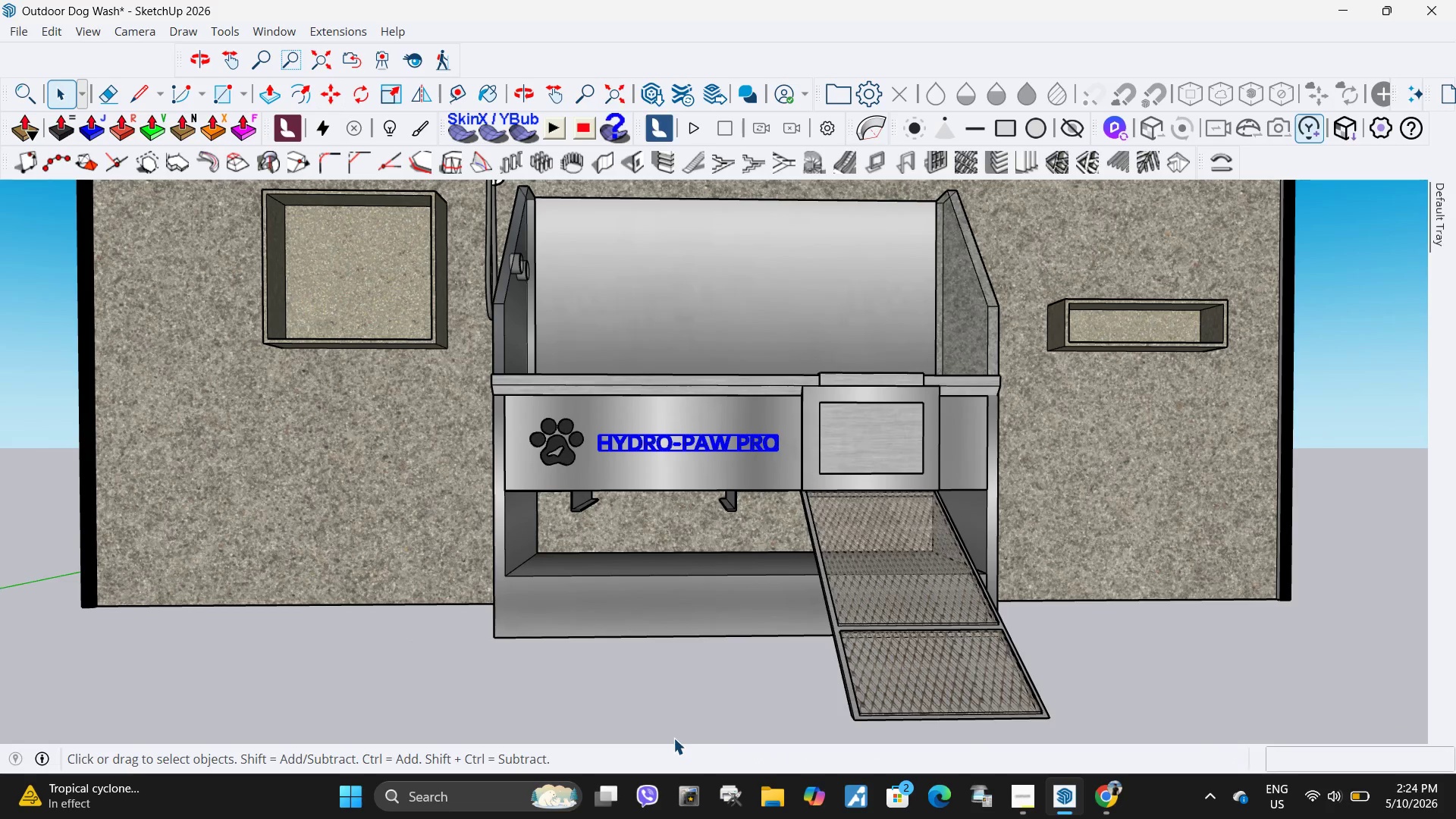 
scroll: coordinate [625, 378], scroll_direction: down, amount: 18.0
 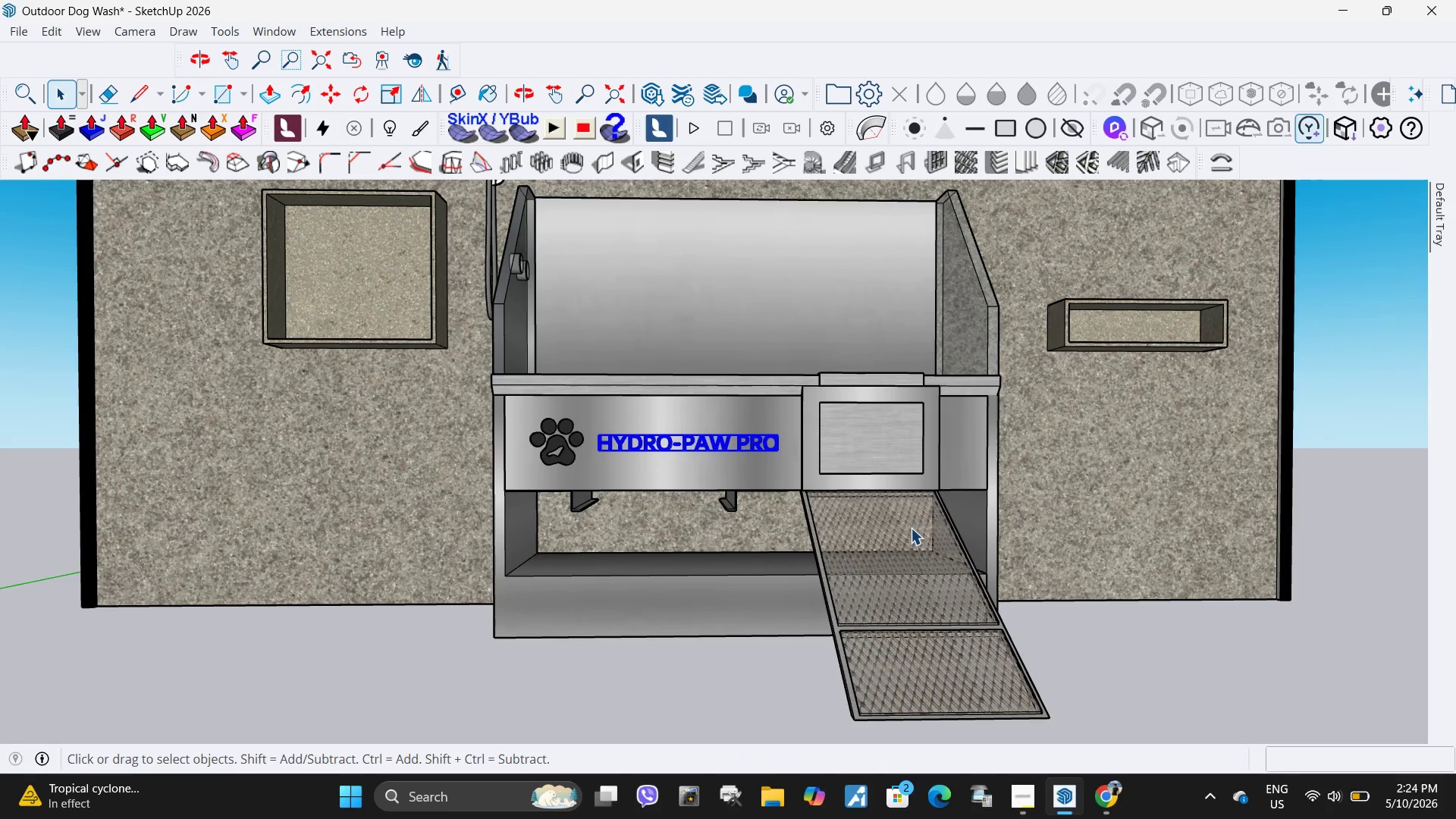 
key(Escape)
 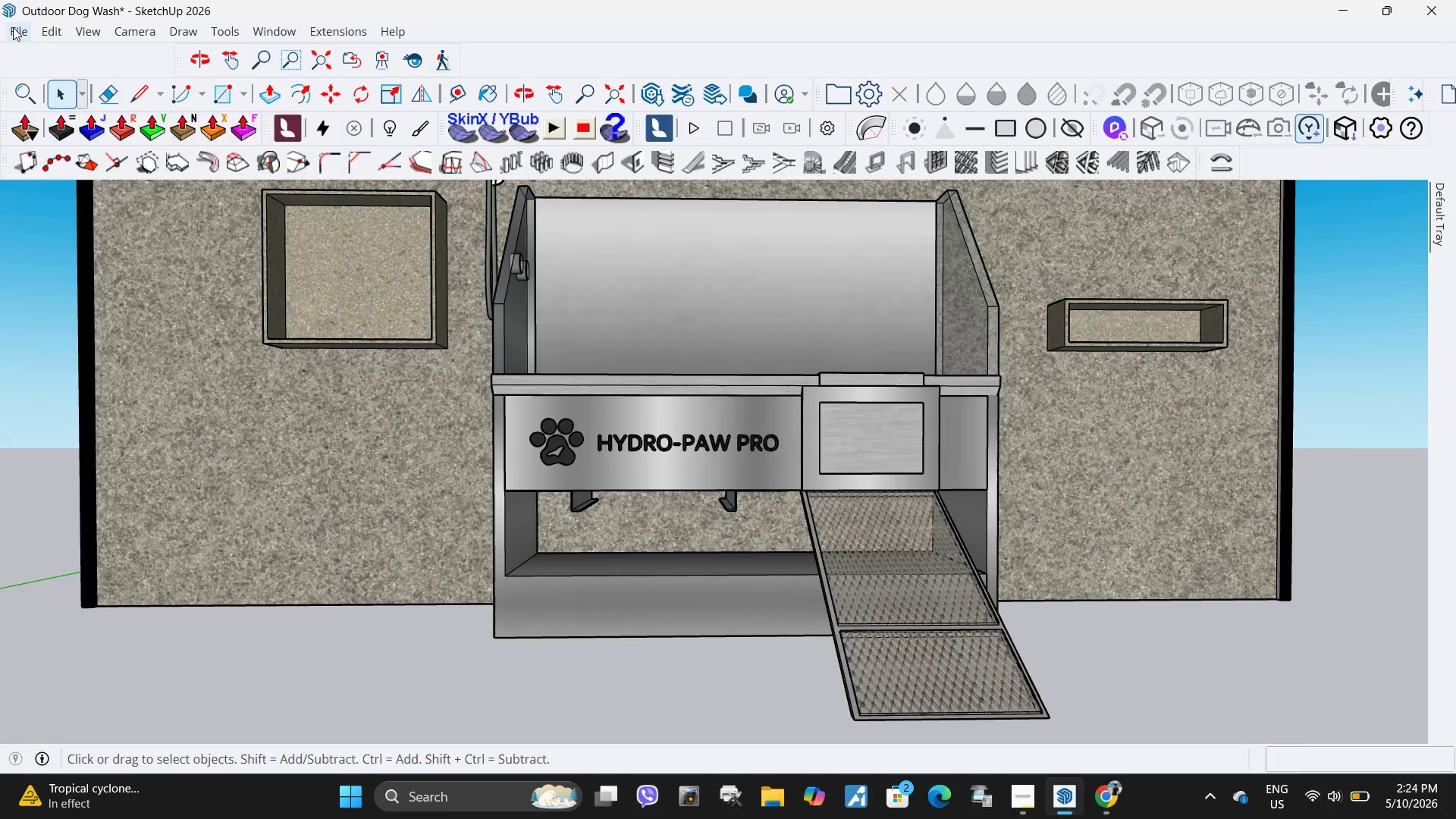 
left_click([13, 27])
 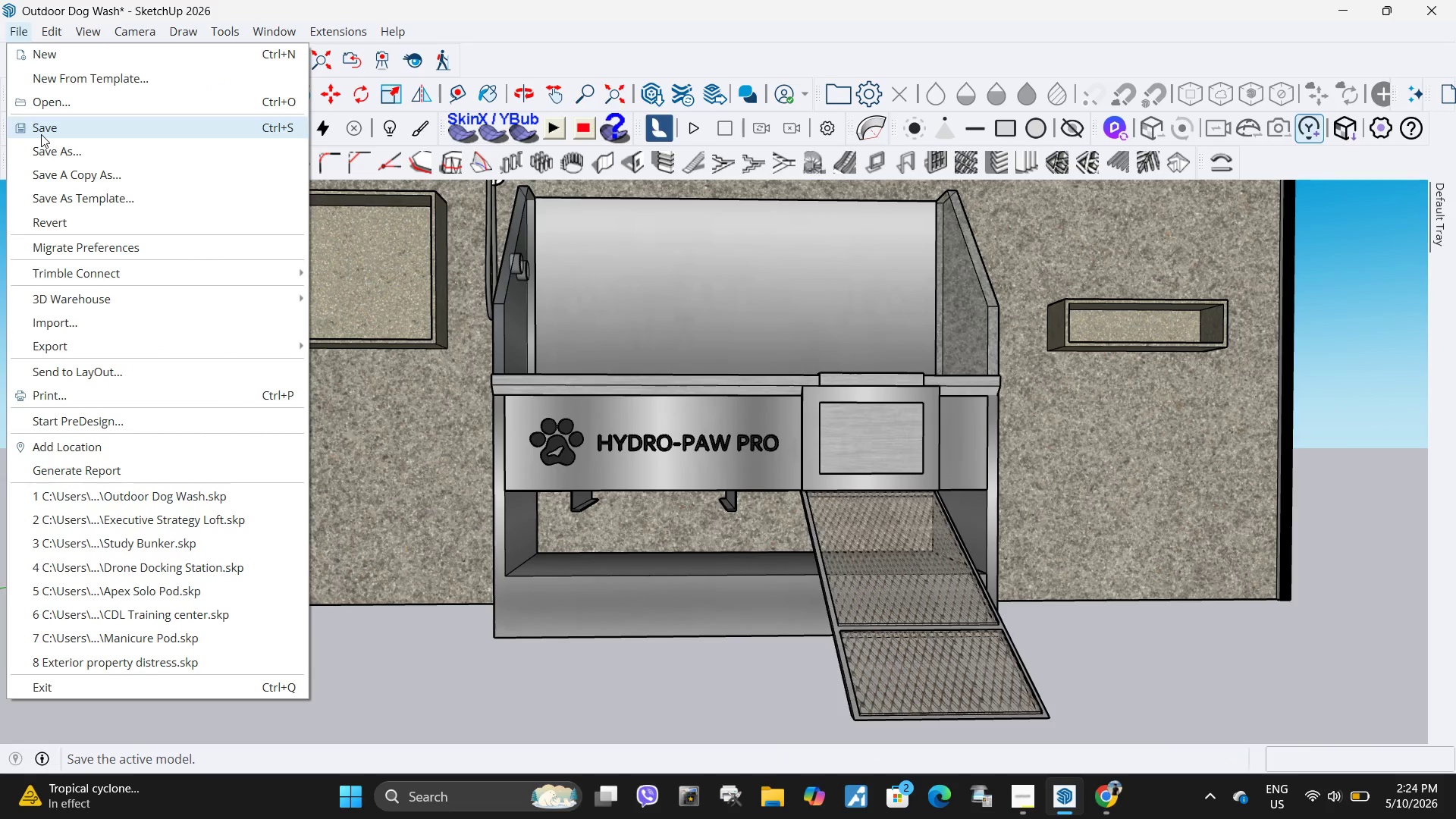 
left_click([41, 134])
 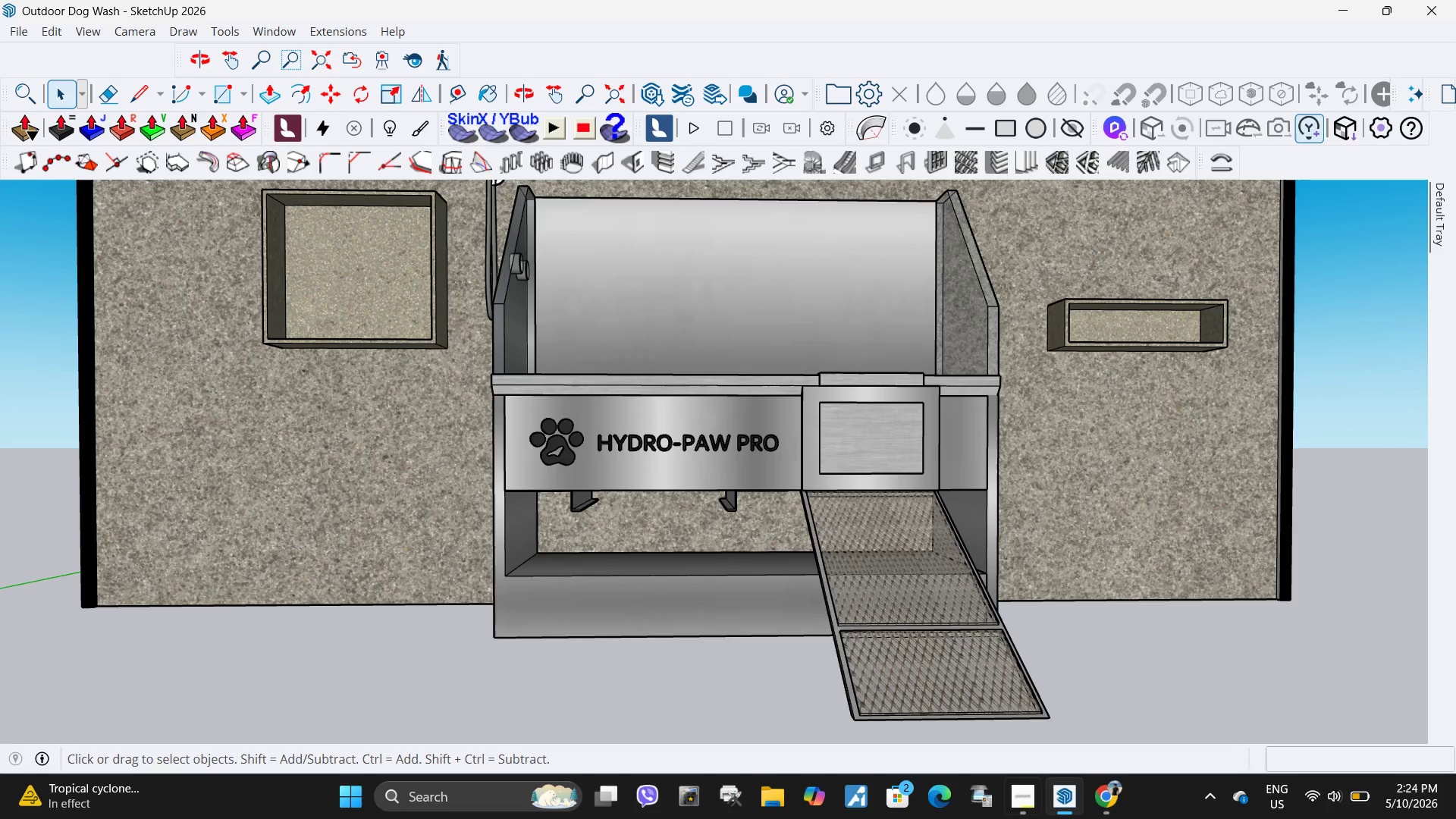 
left_click([1112, 814])
 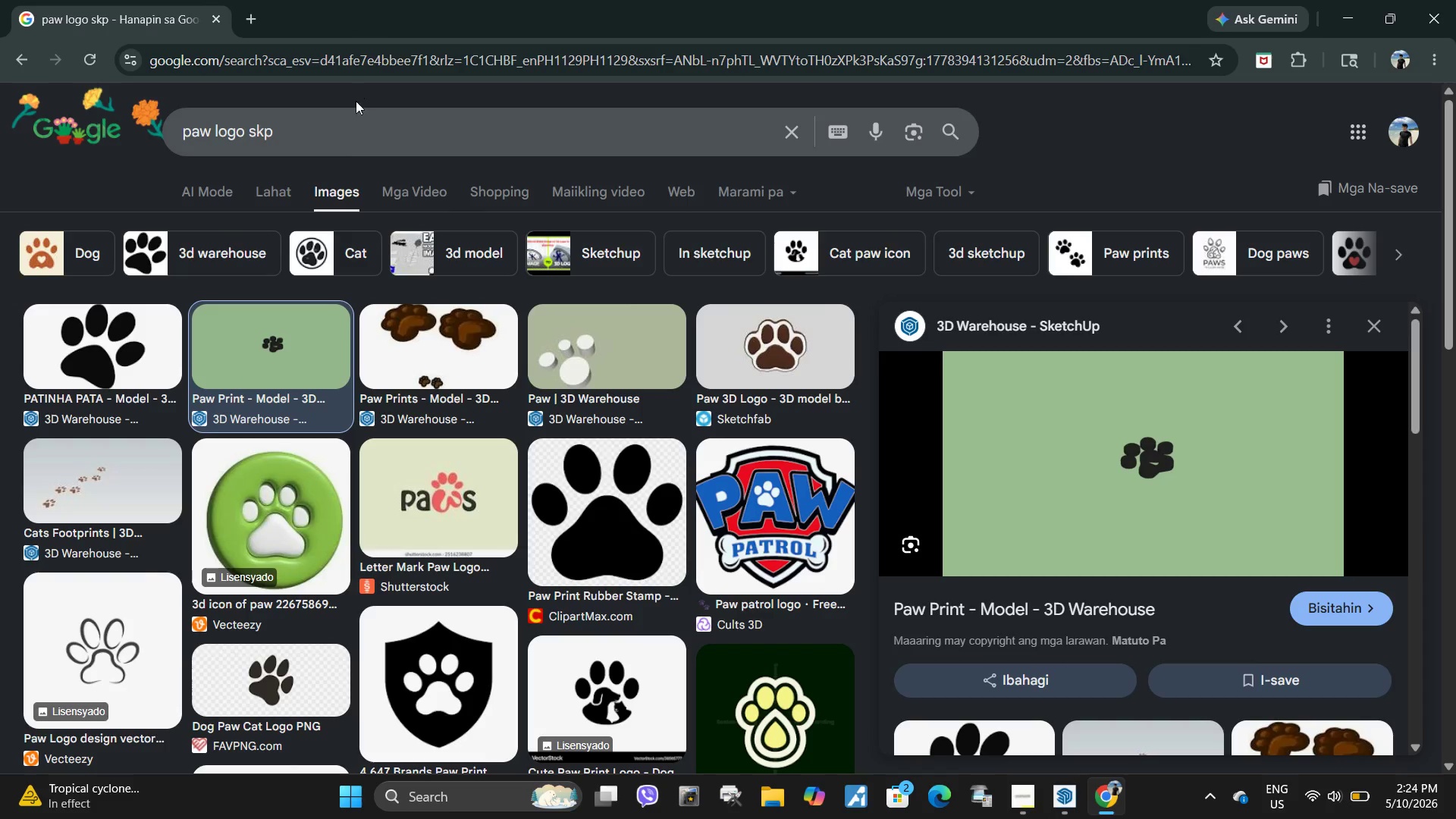 
left_click_drag(start_coordinate=[346, 143], to_coordinate=[0, 143])
 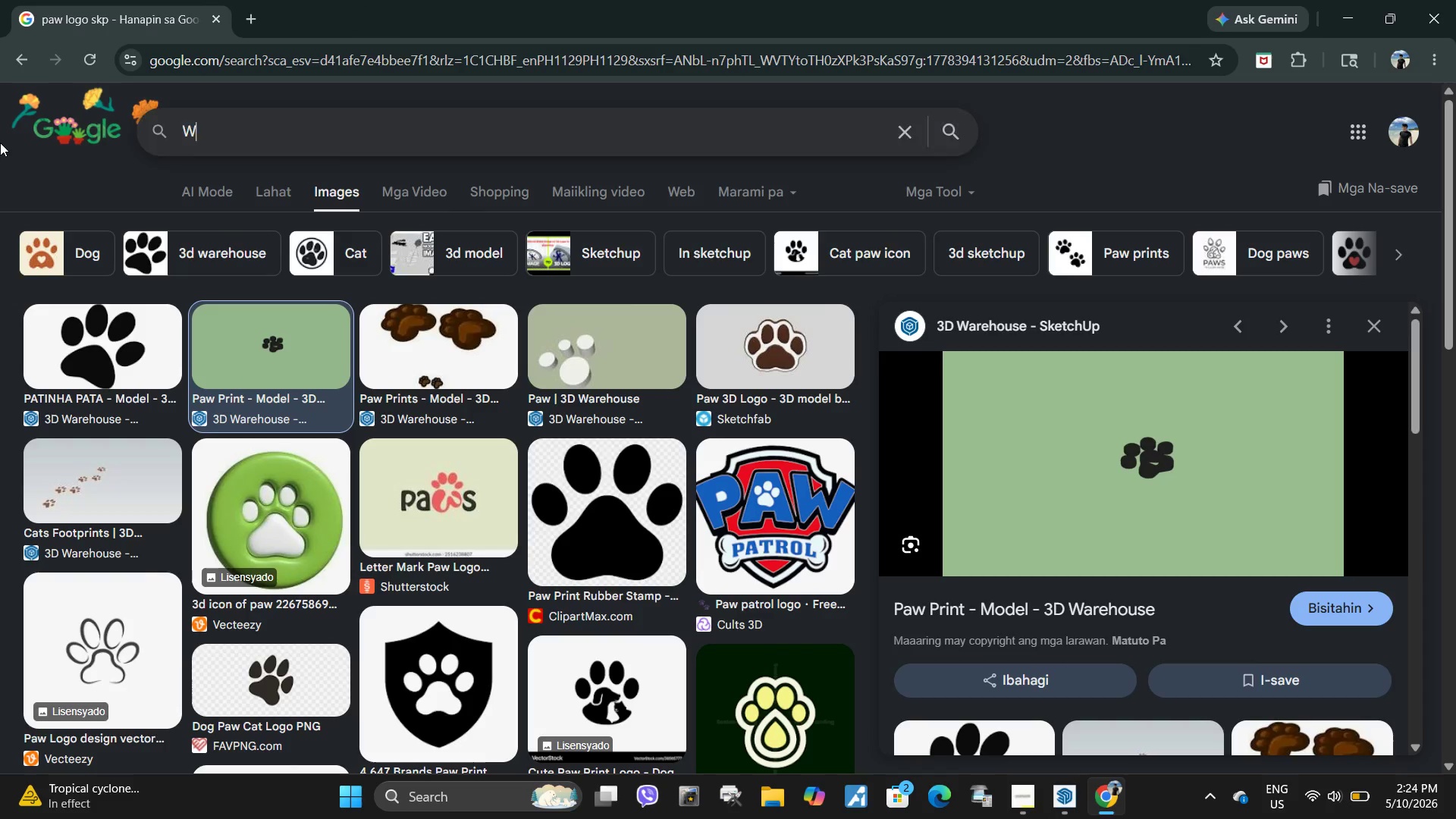 
type(WALL MOUNED HSMAPOO SKP)
 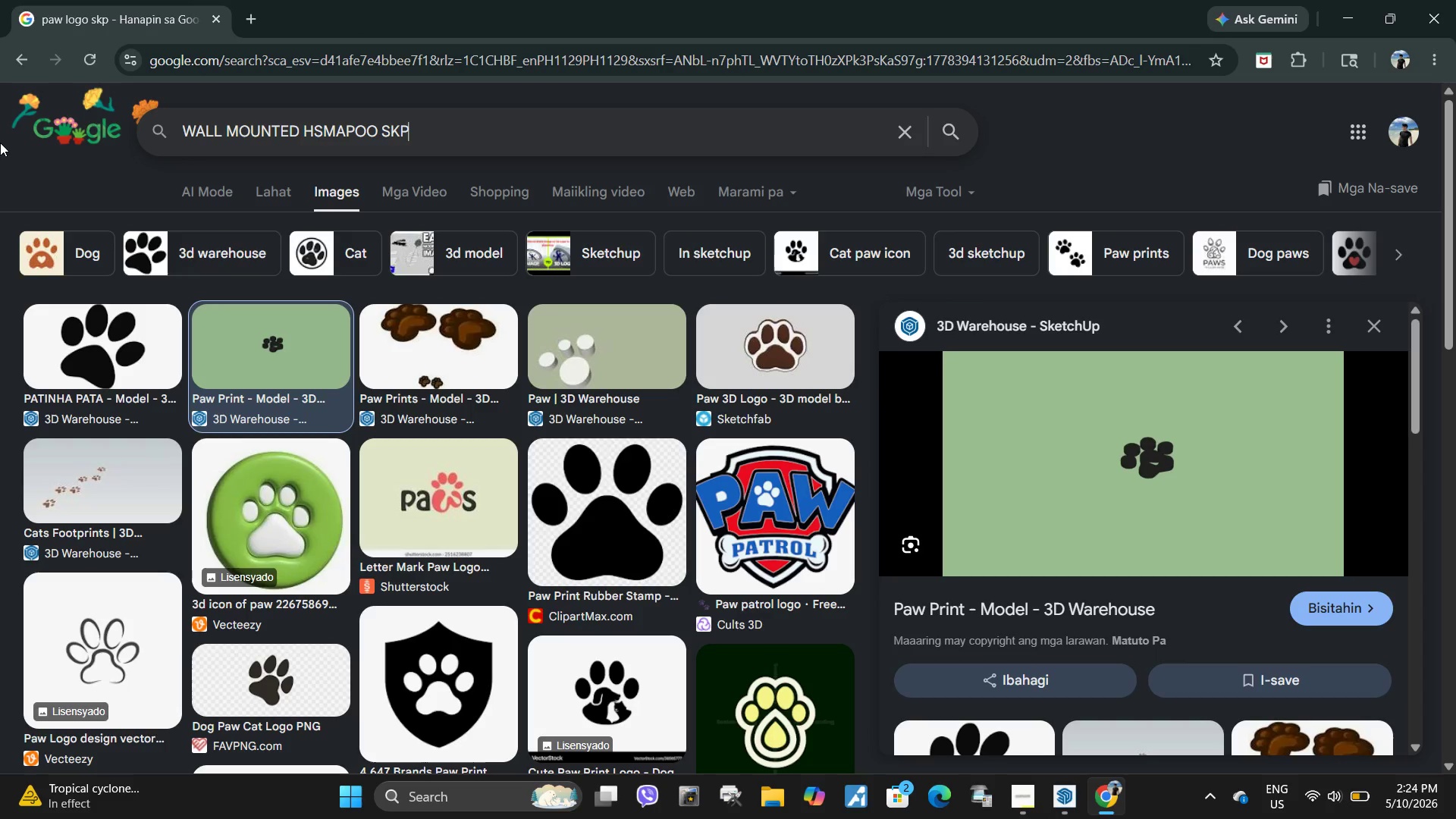 
key(Enter)
 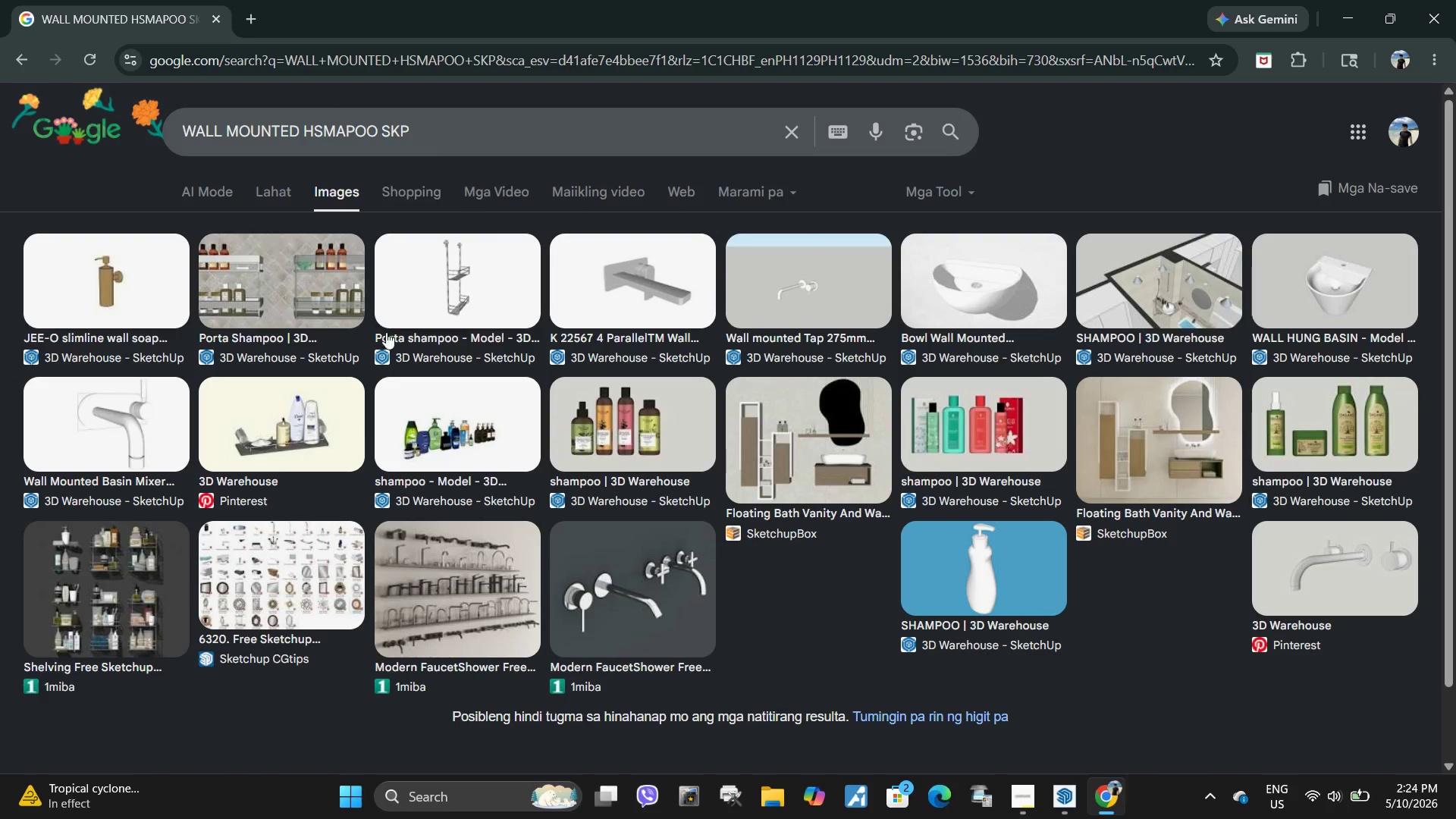 
wait(16.84)
 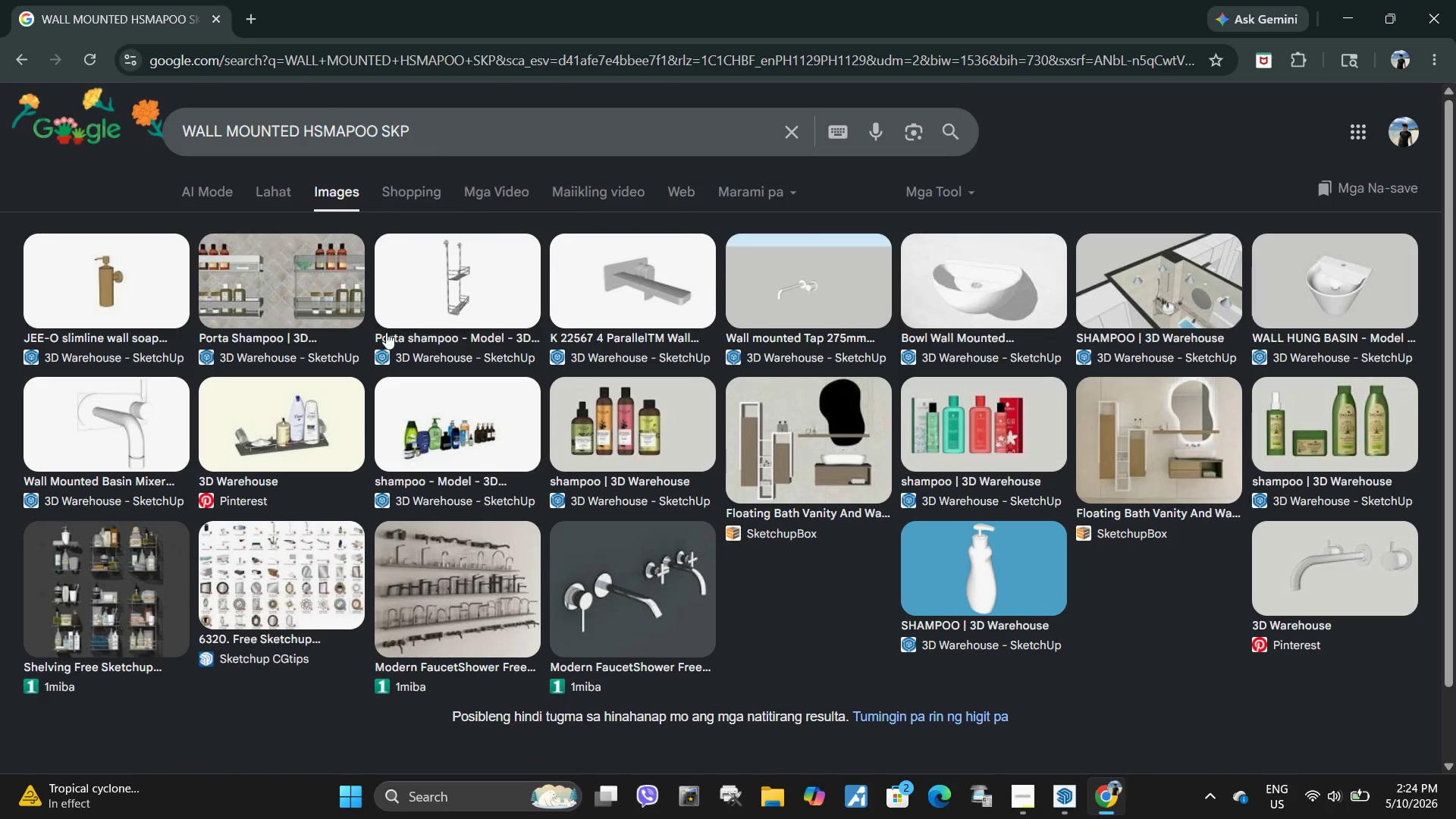 
left_click([134, 438])
 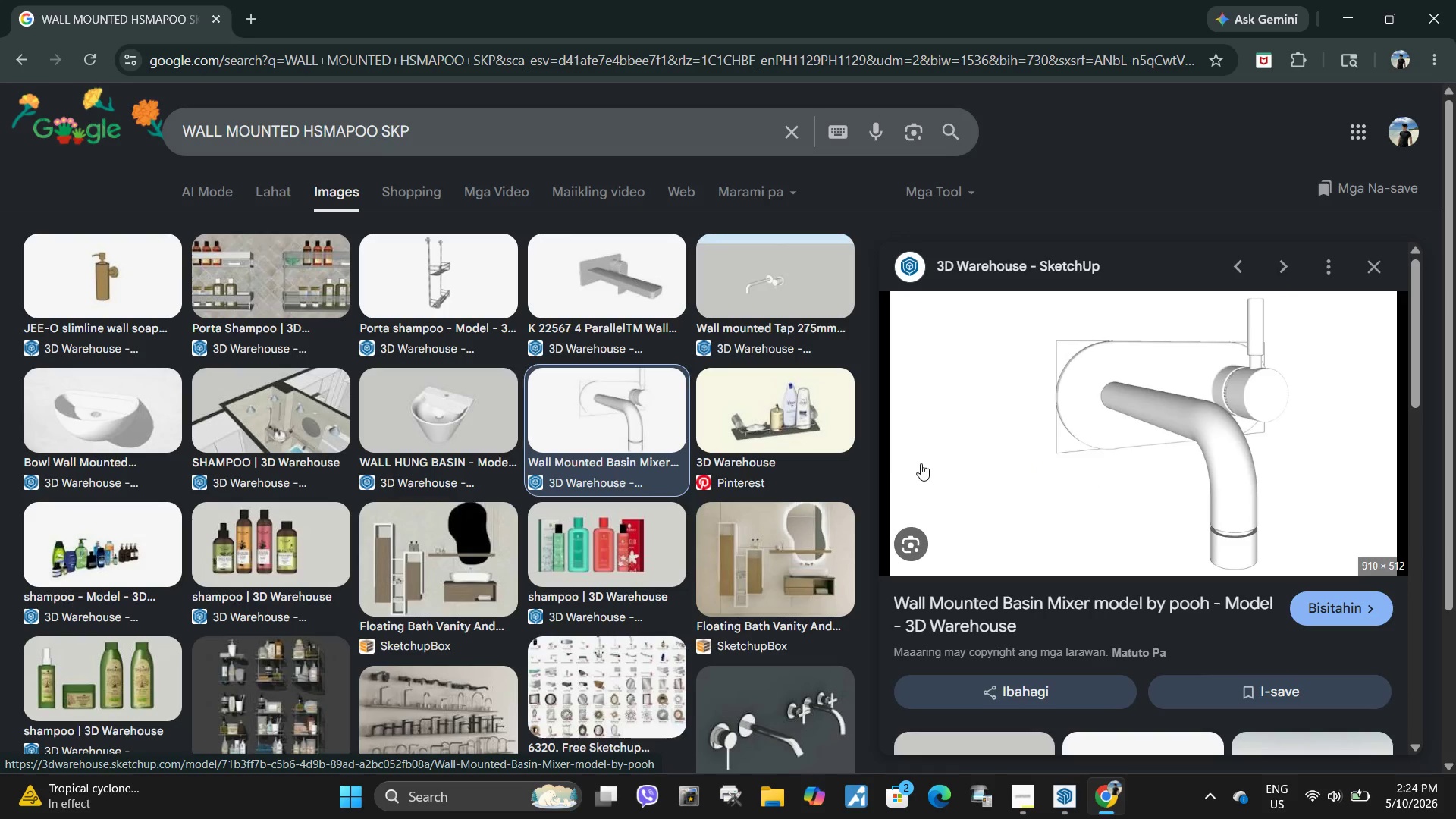 
wait(5.55)
 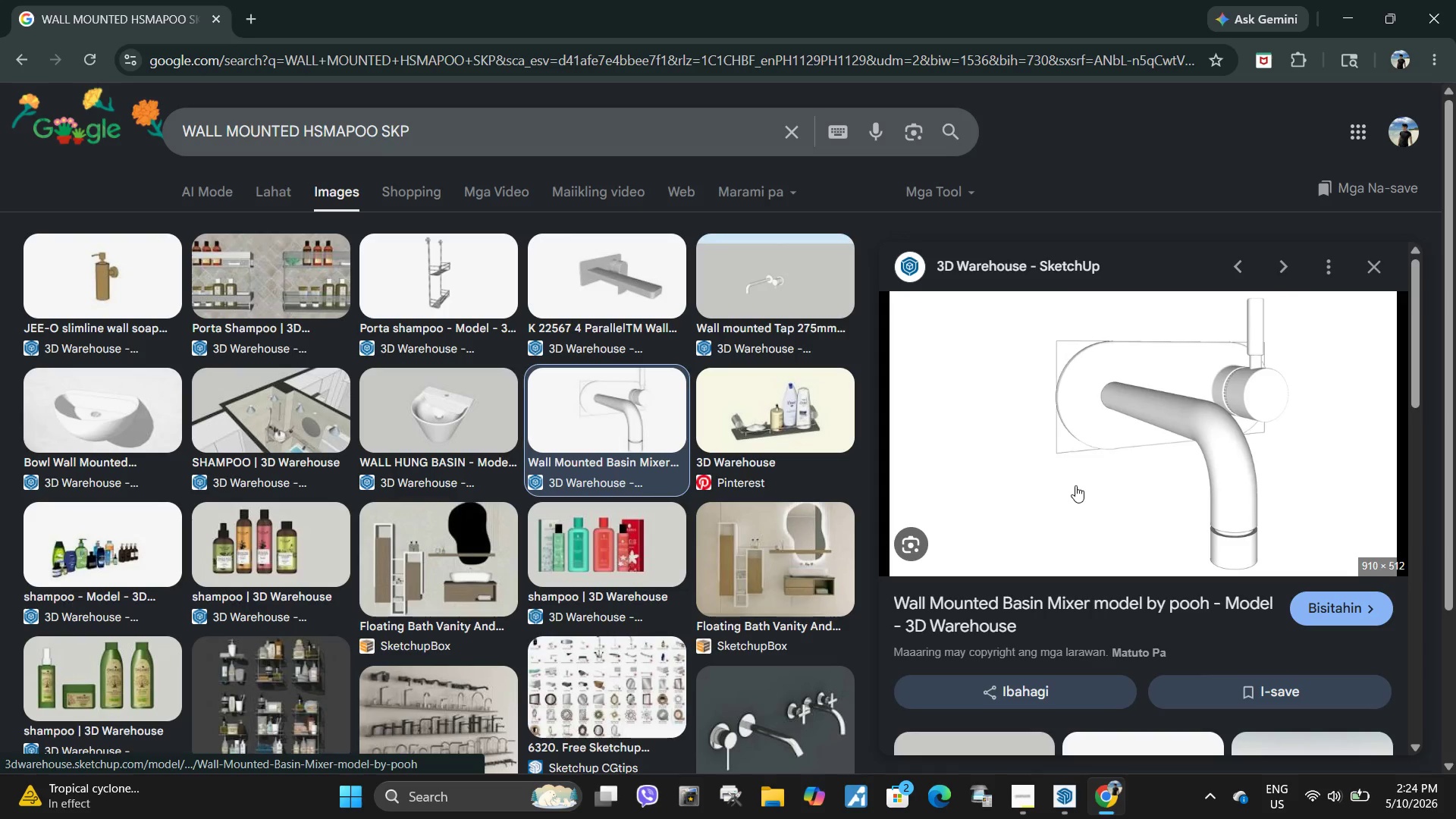 
scroll: coordinate [990, 403], scroll_direction: down, amount: 2.0
 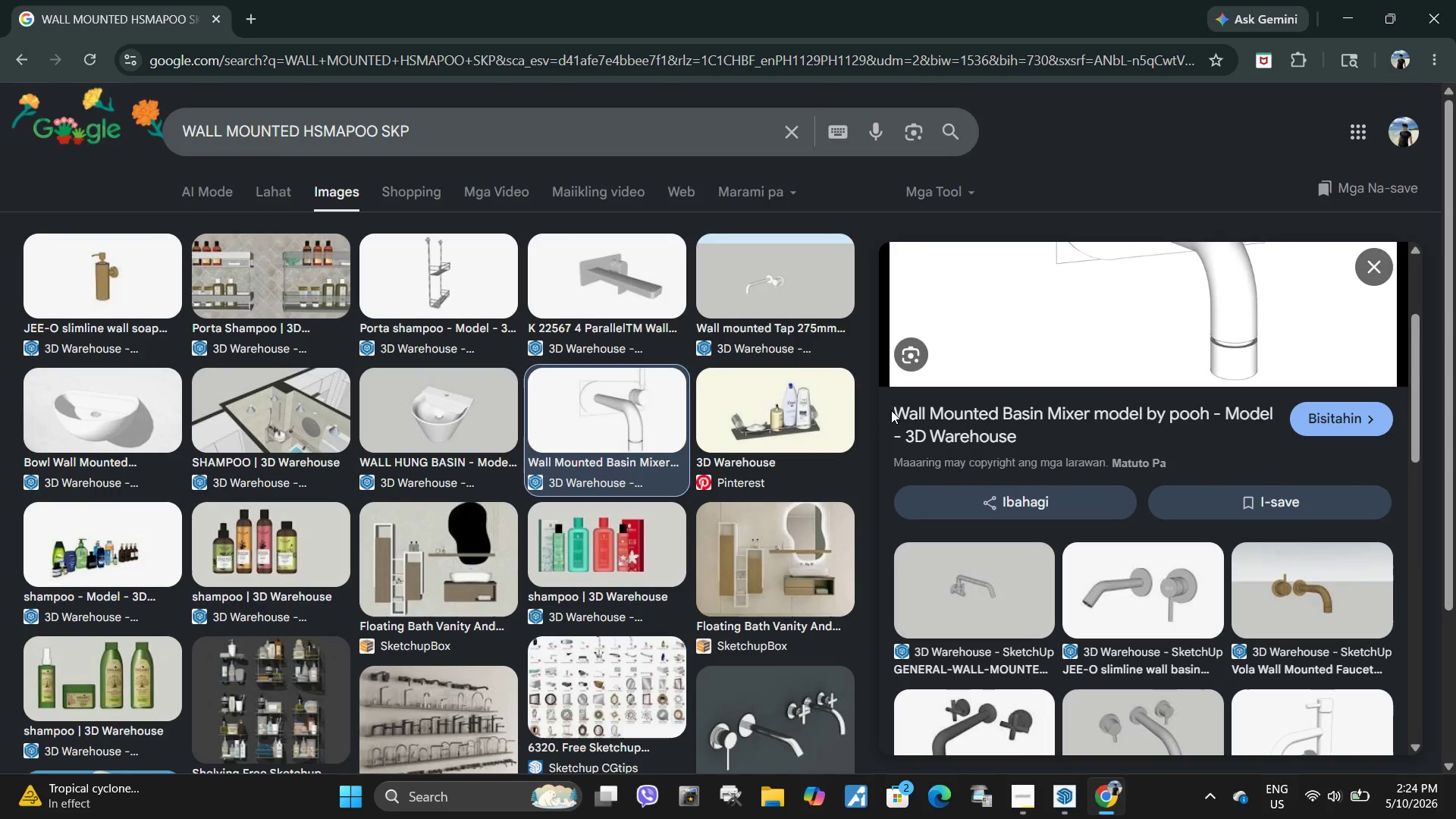 
left_click_drag(start_coordinate=[891, 410], to_coordinate=[1208, 415])
 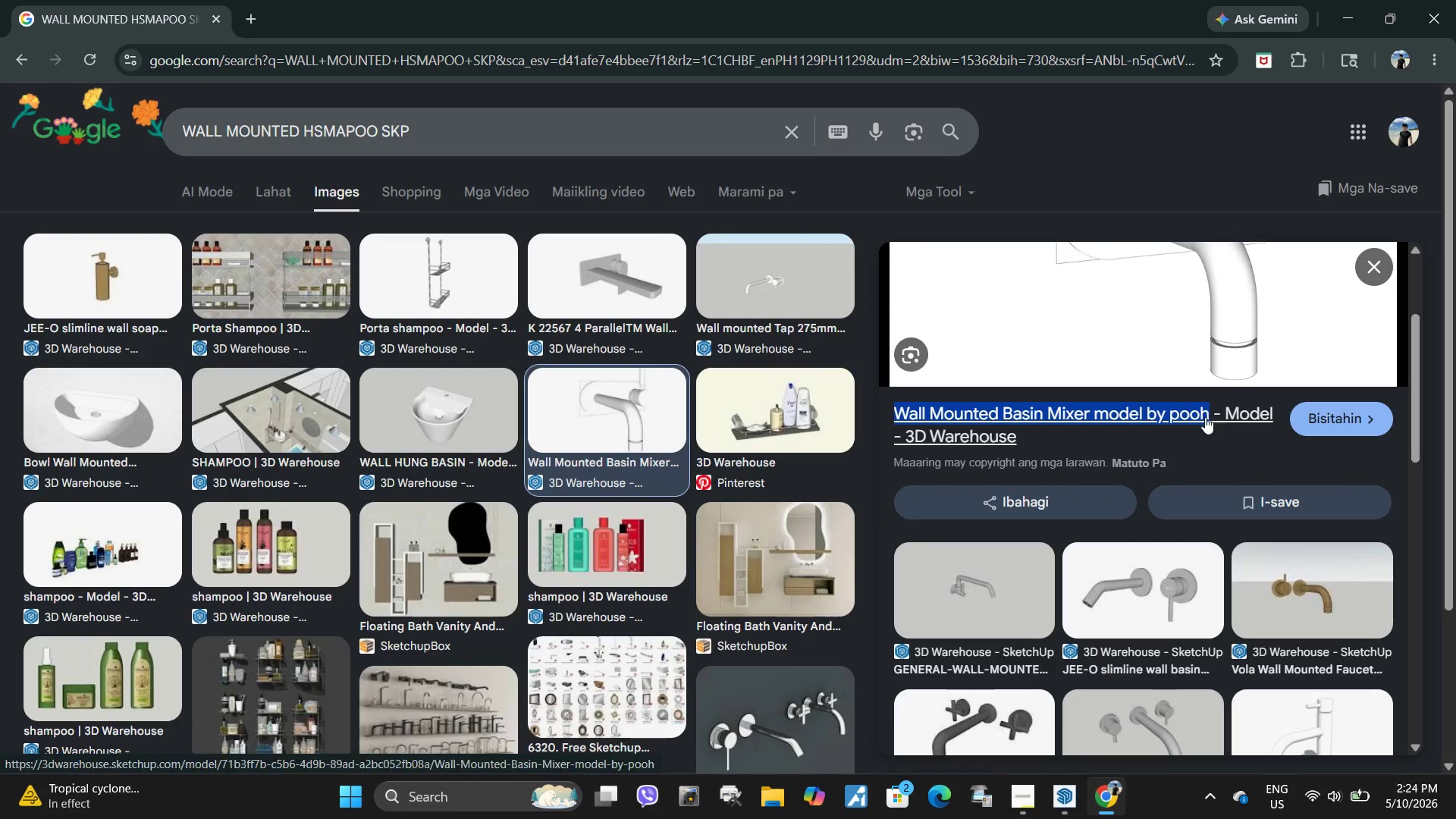 
key(Control+C)
 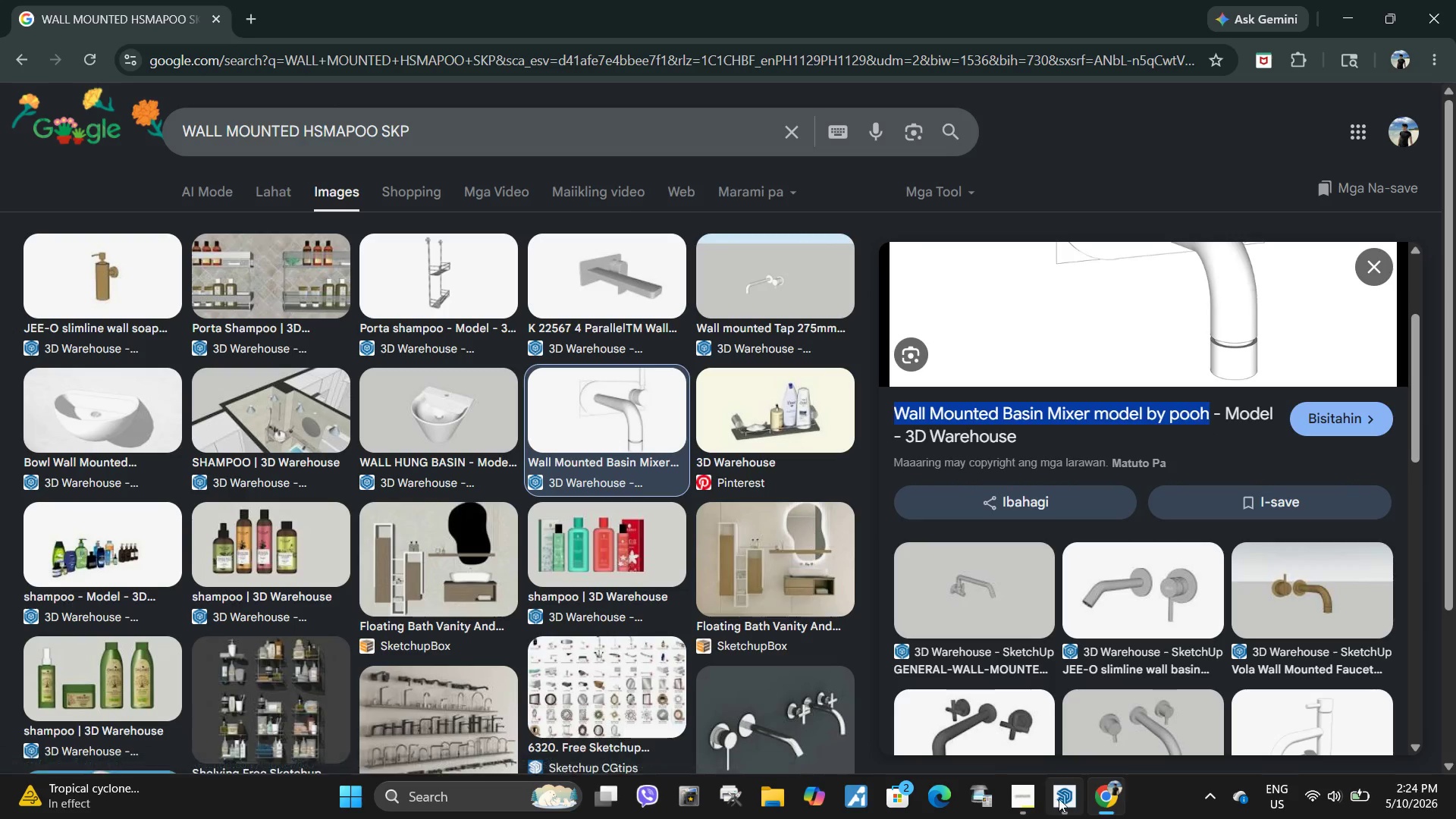 
left_click([1060, 799])
 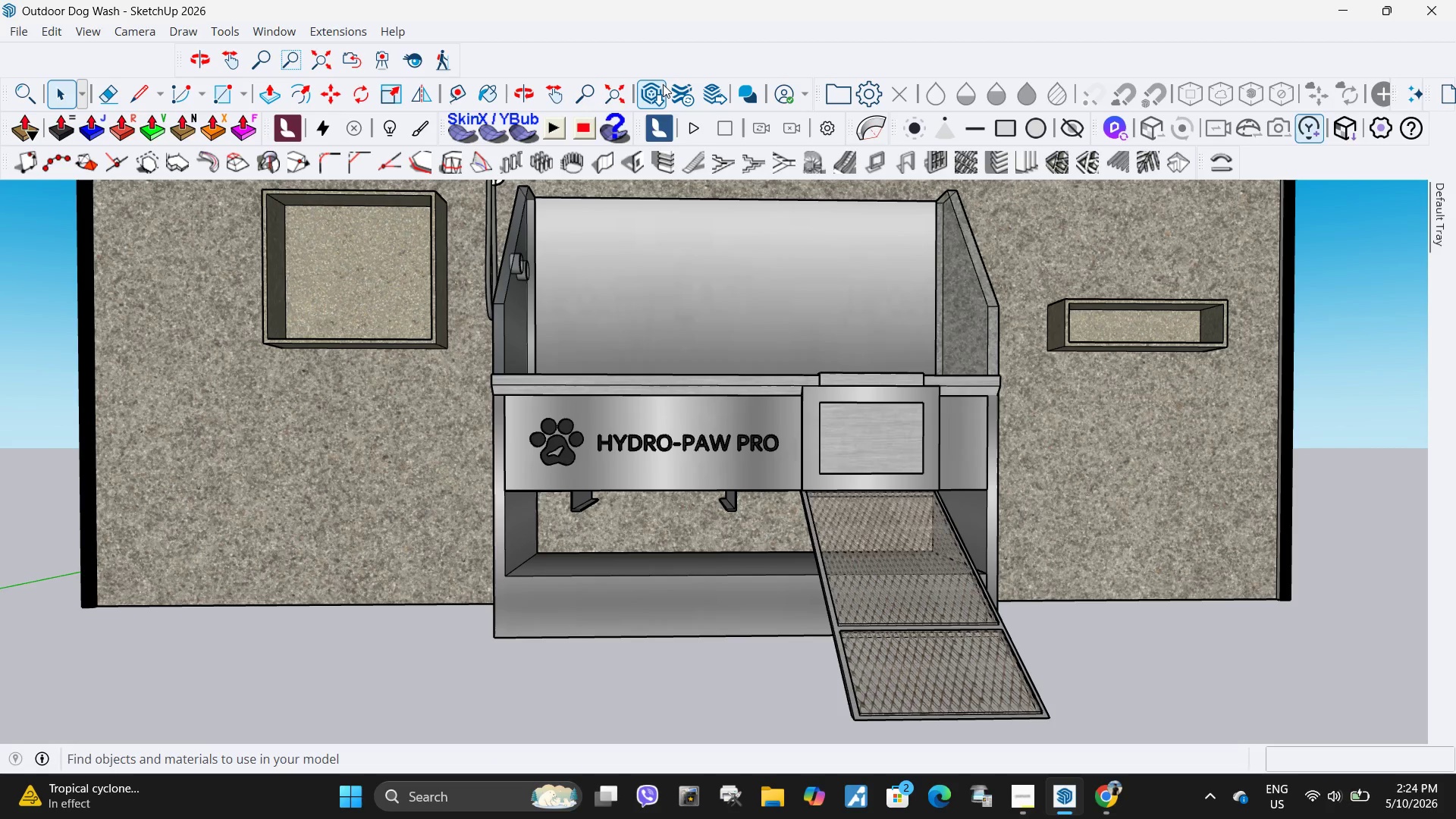 
left_click([655, 86])
 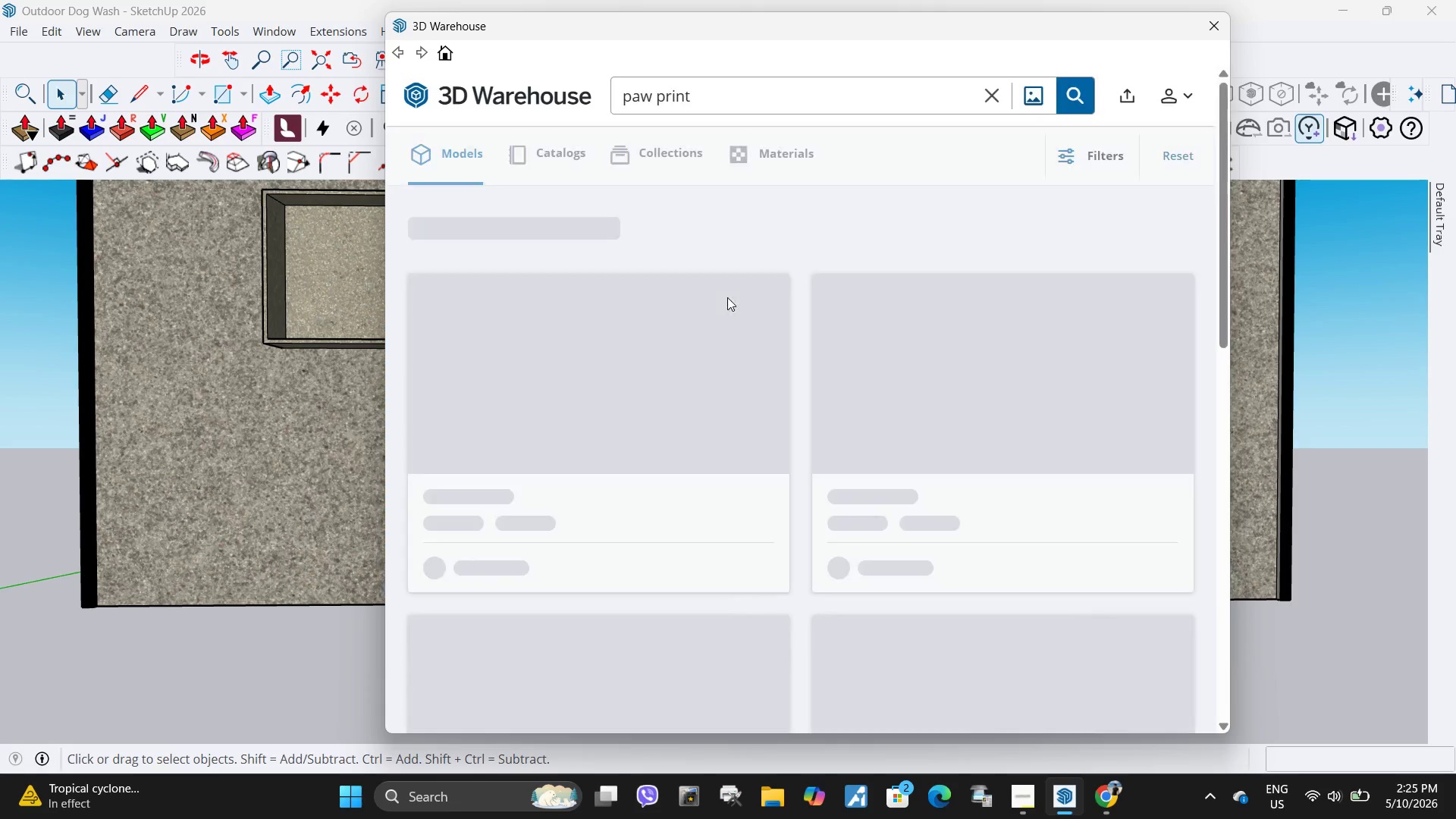 
left_click([990, 98])
 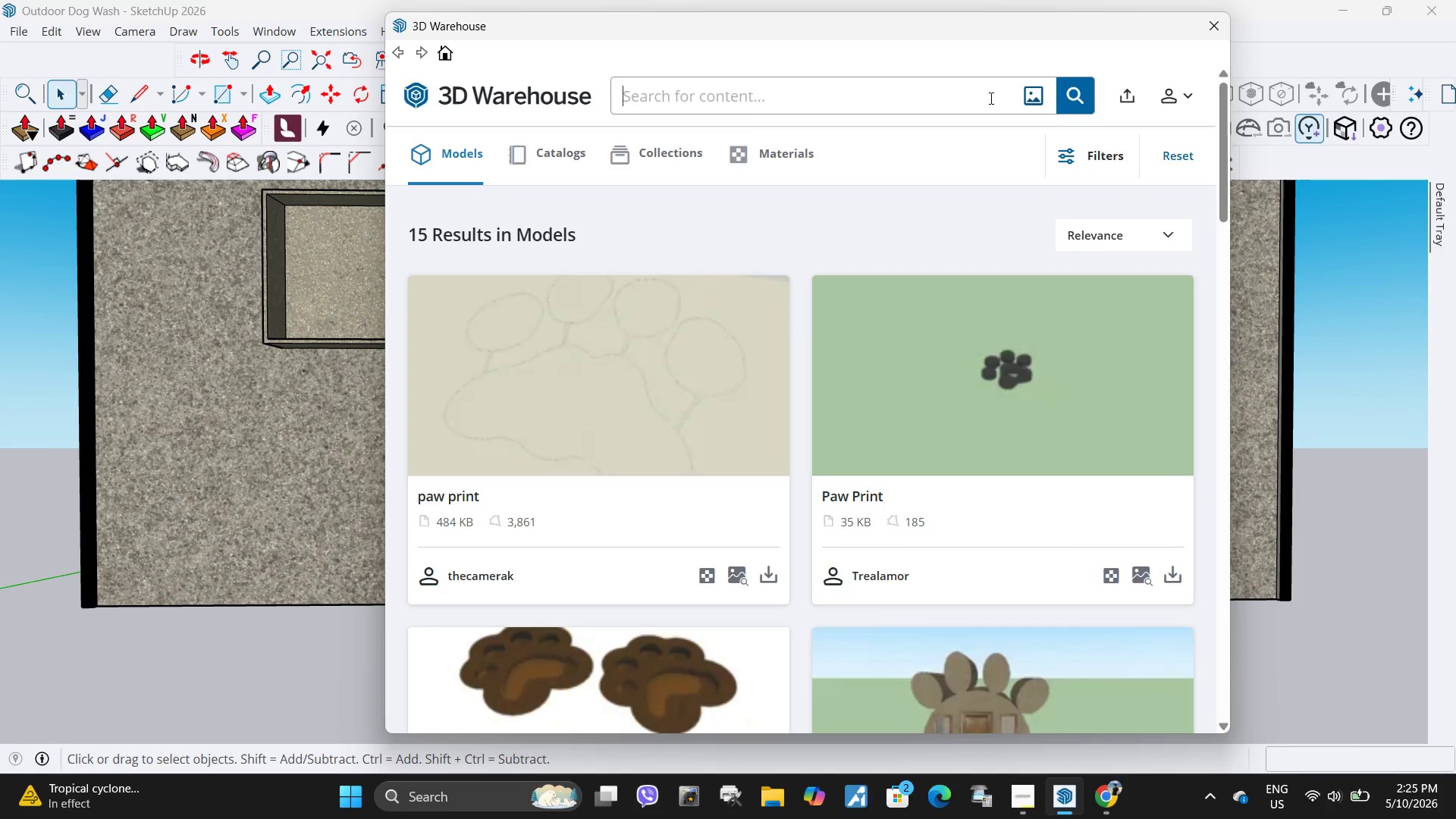 
key(Control+ControlLeft)
 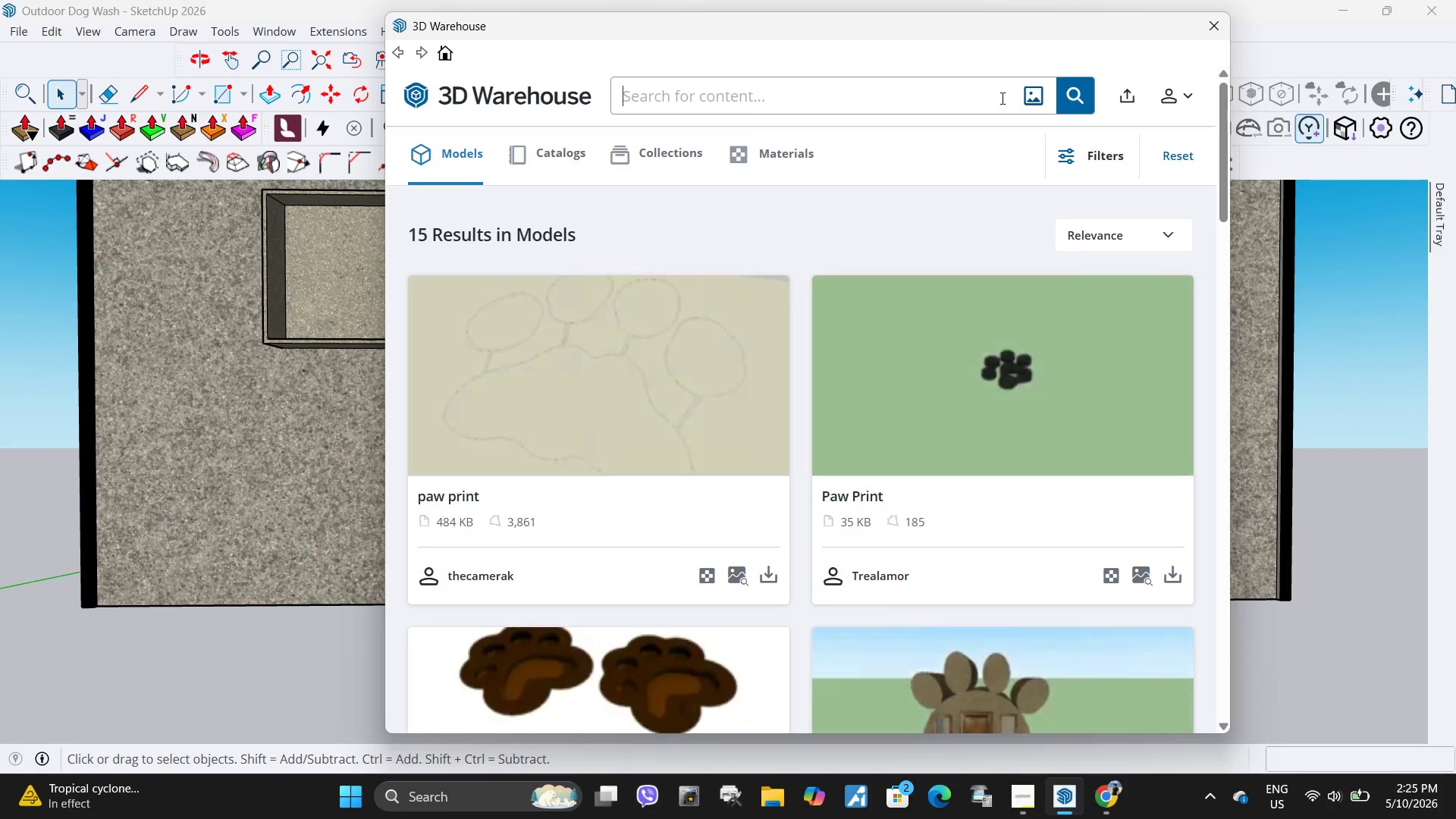 
key(Control+V)
 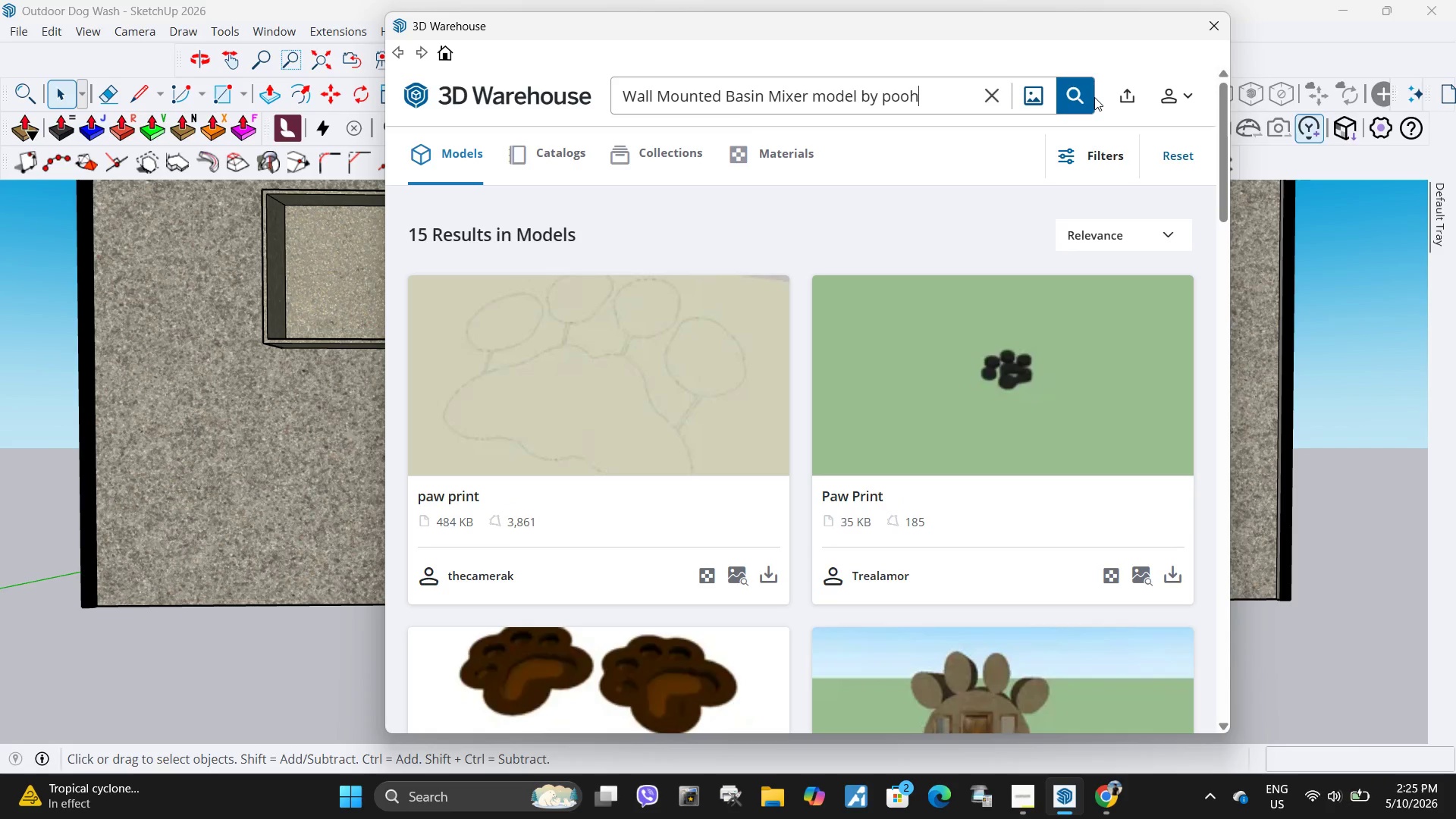 
left_click([1094, 97])
 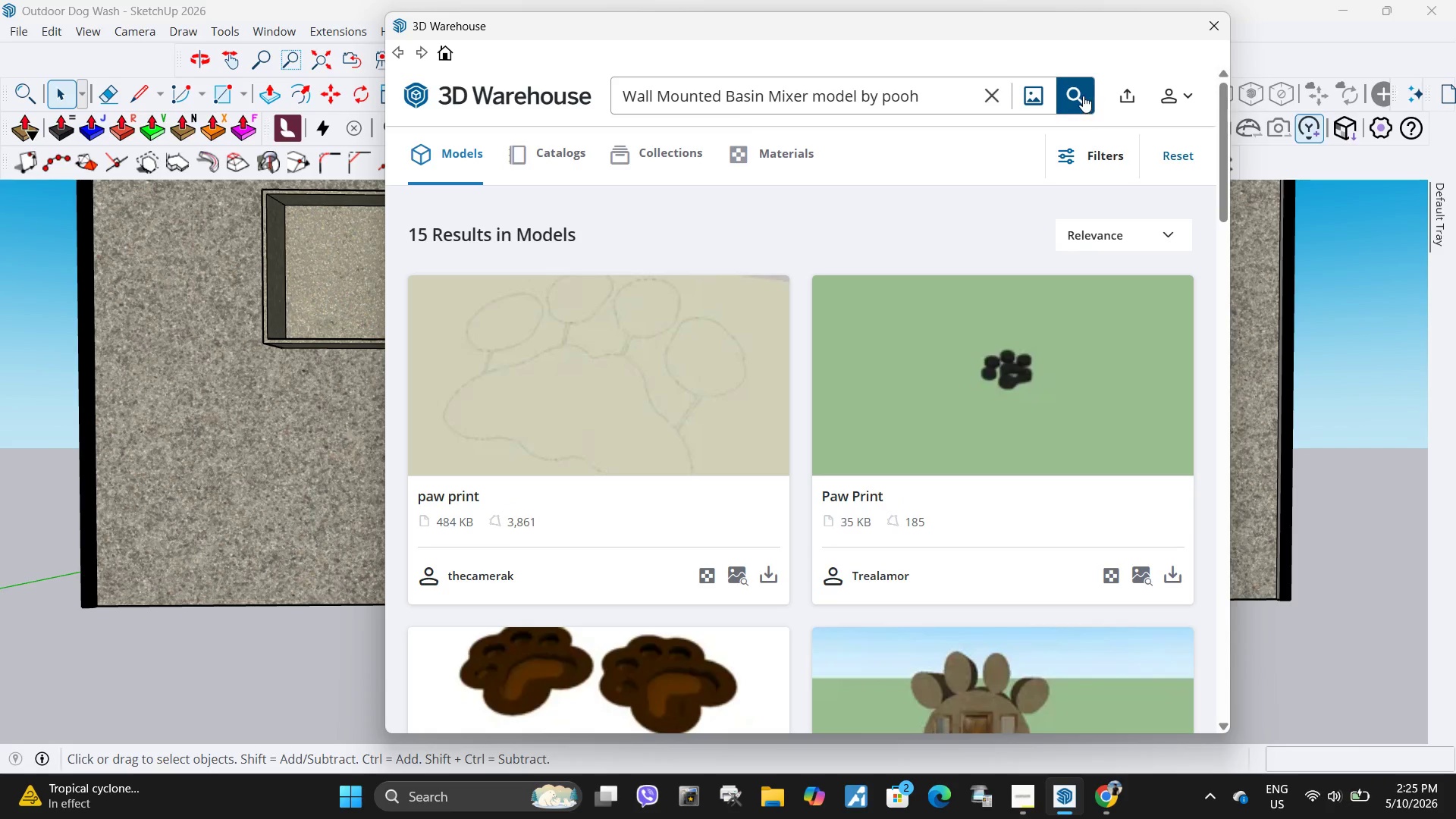 
left_click([1083, 96])
 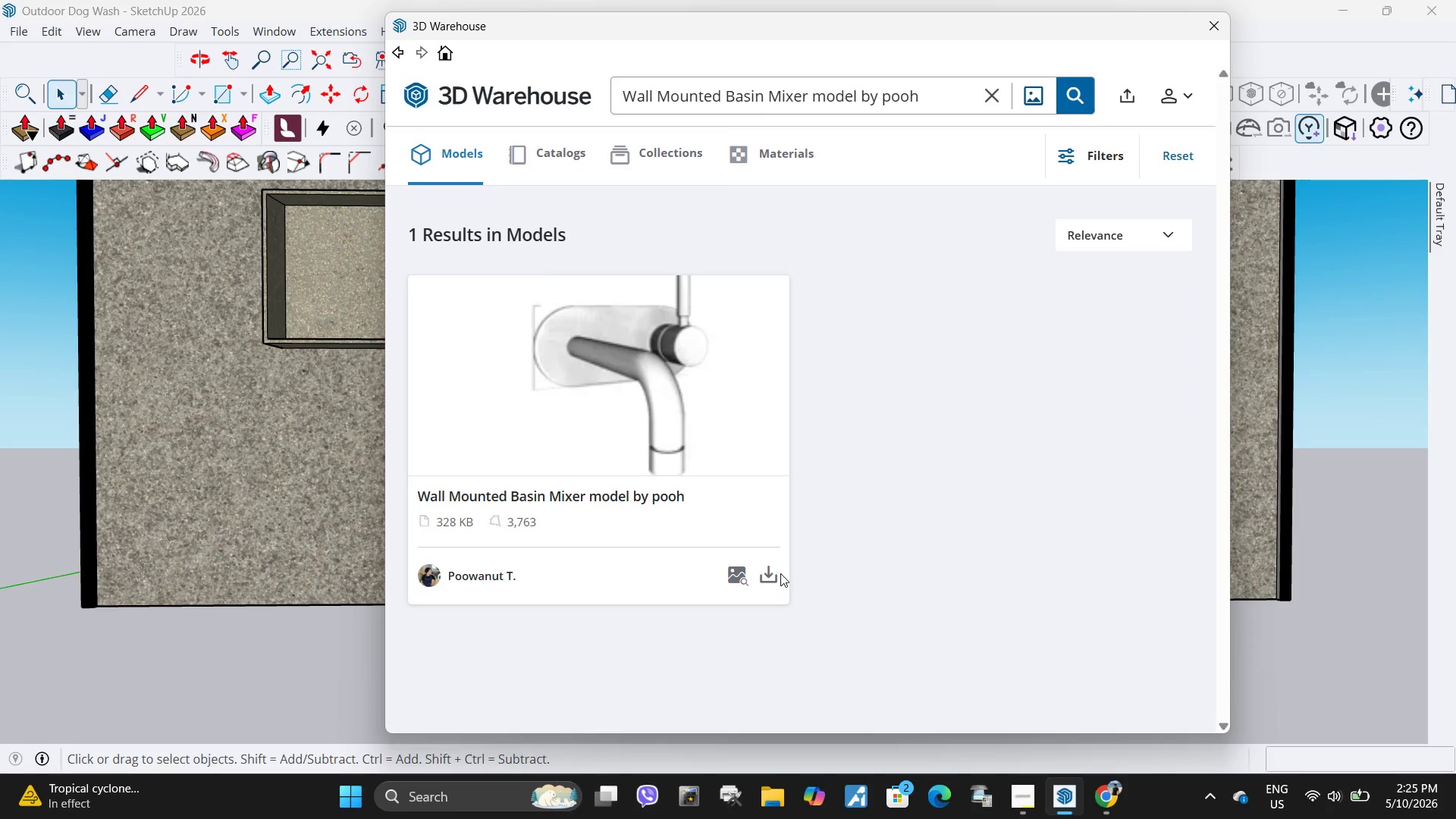 
left_click([777, 573])
 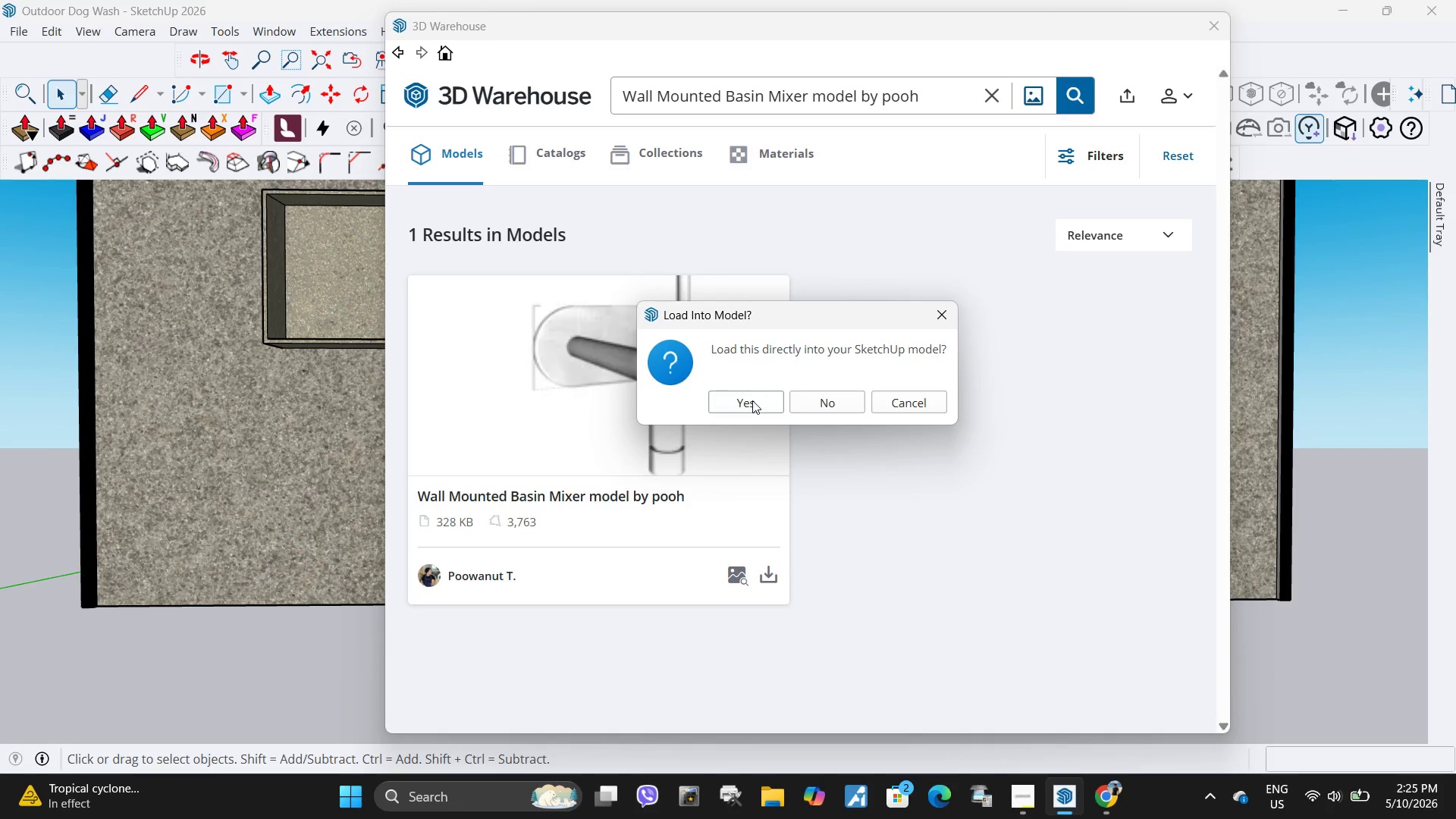 
left_click([752, 400])
 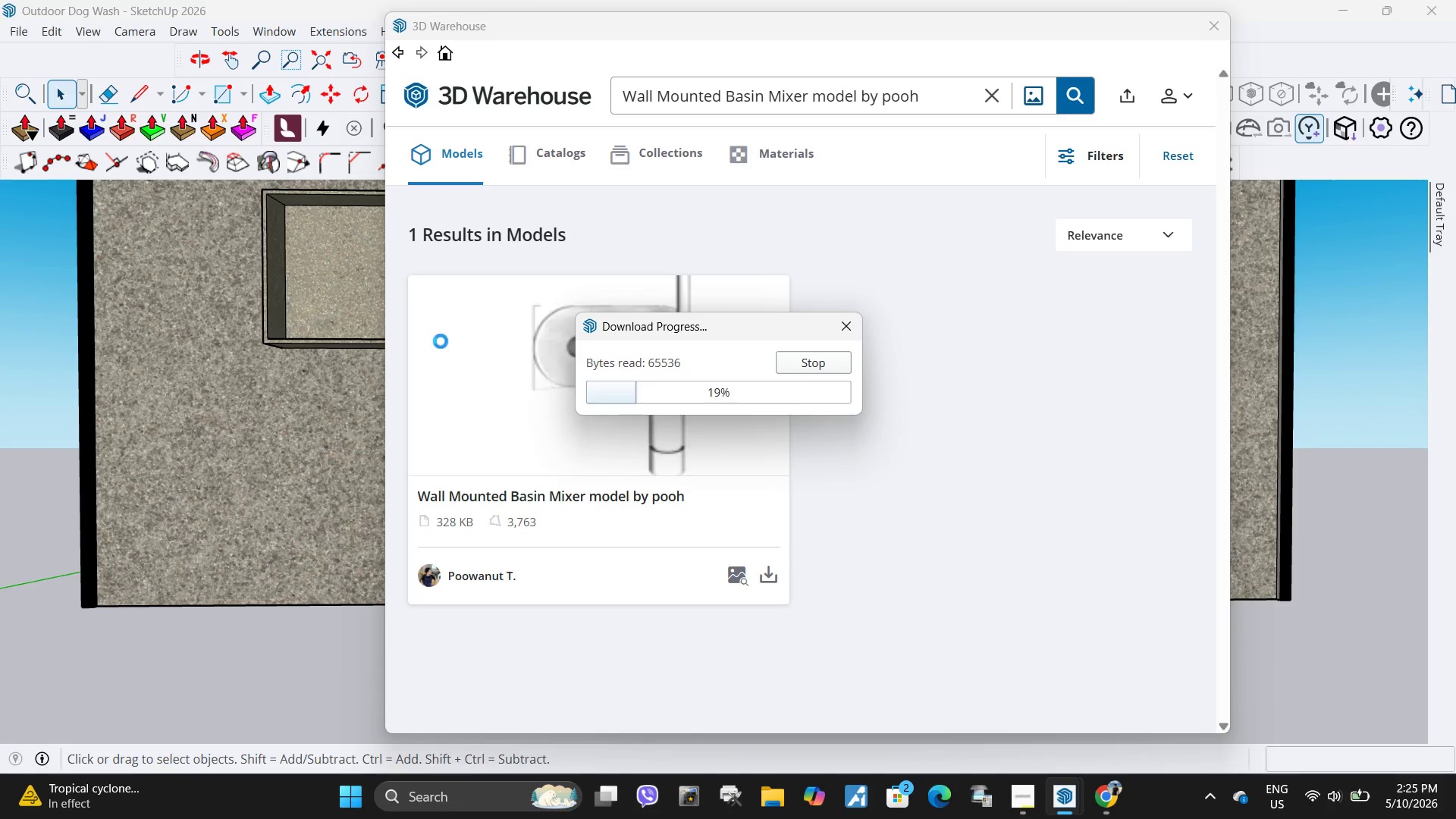 
scroll: coordinate [561, 419], scroll_direction: down, amount: 6.0
 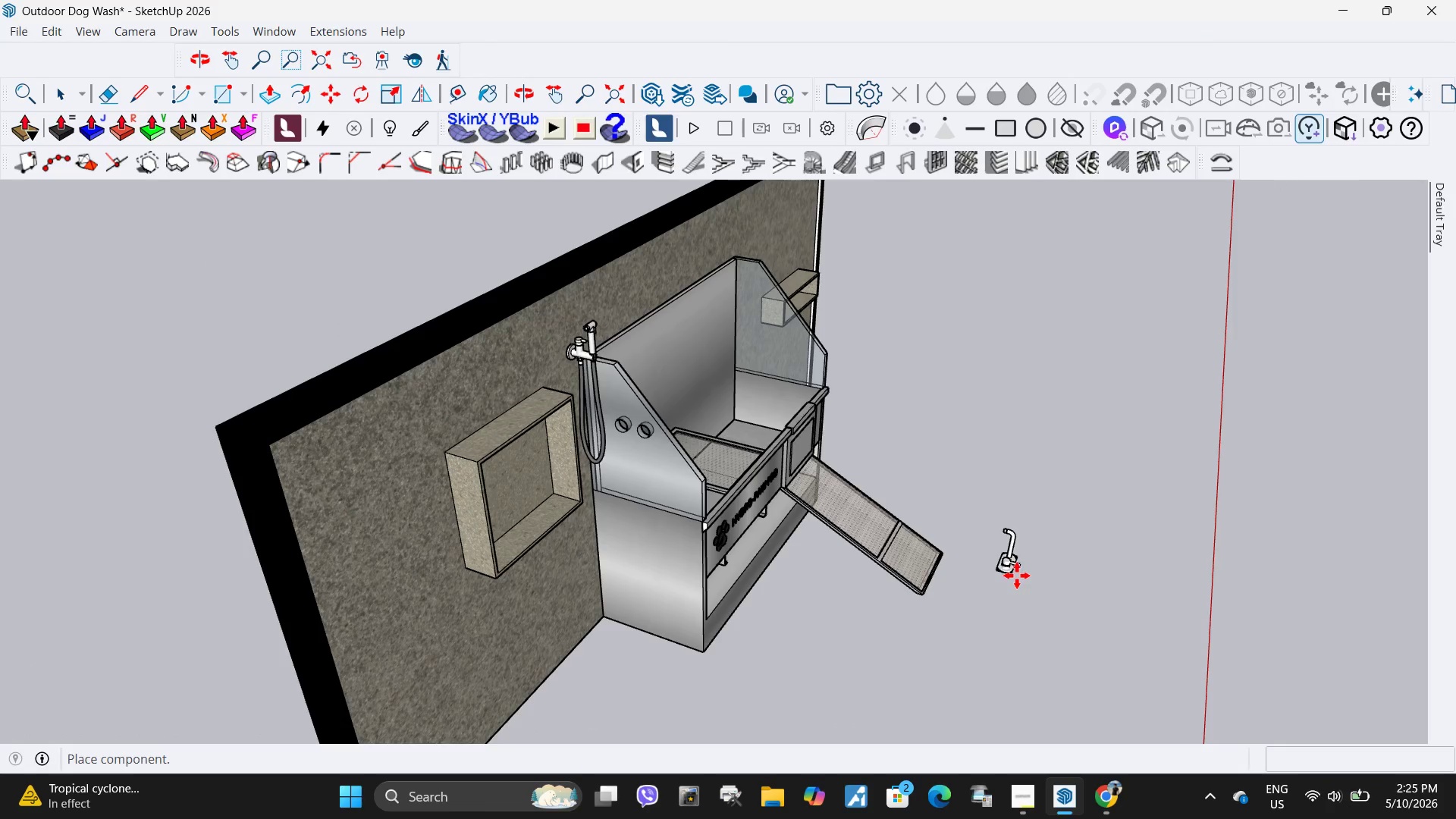 
left_click([1015, 580])
 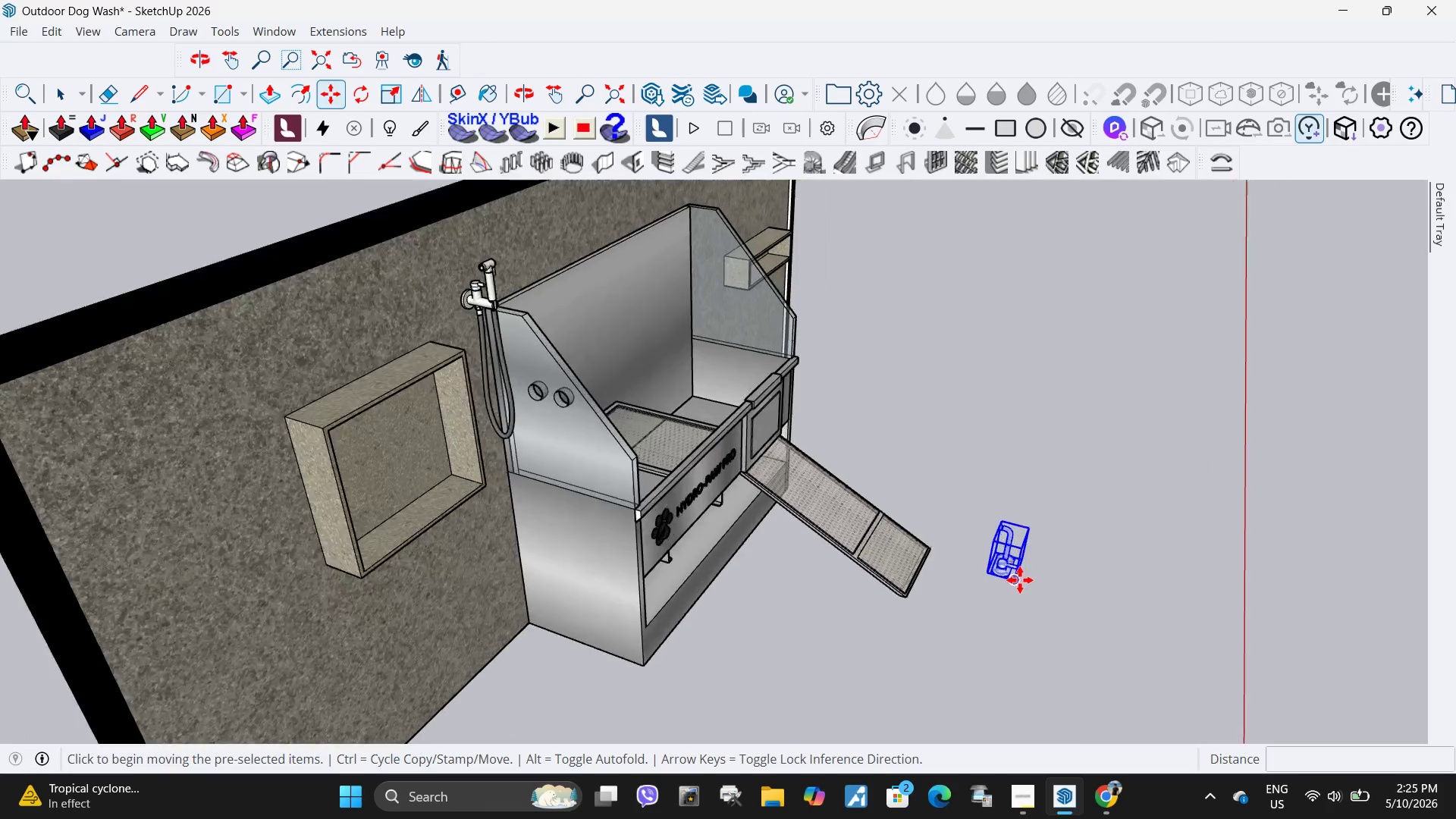 
scroll: coordinate [1025, 576], scroll_direction: up, amount: 14.0
 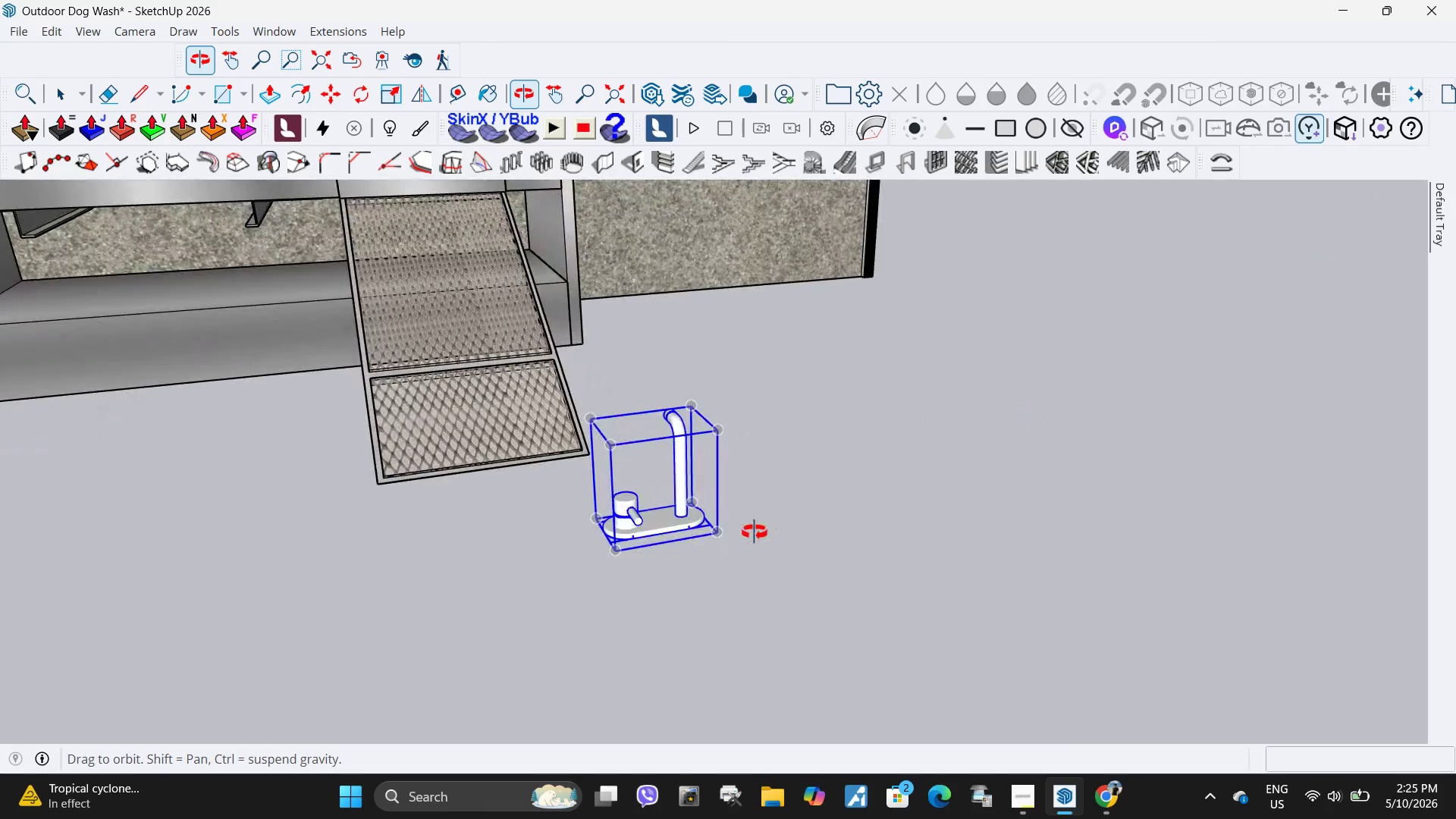 
key(Space)
 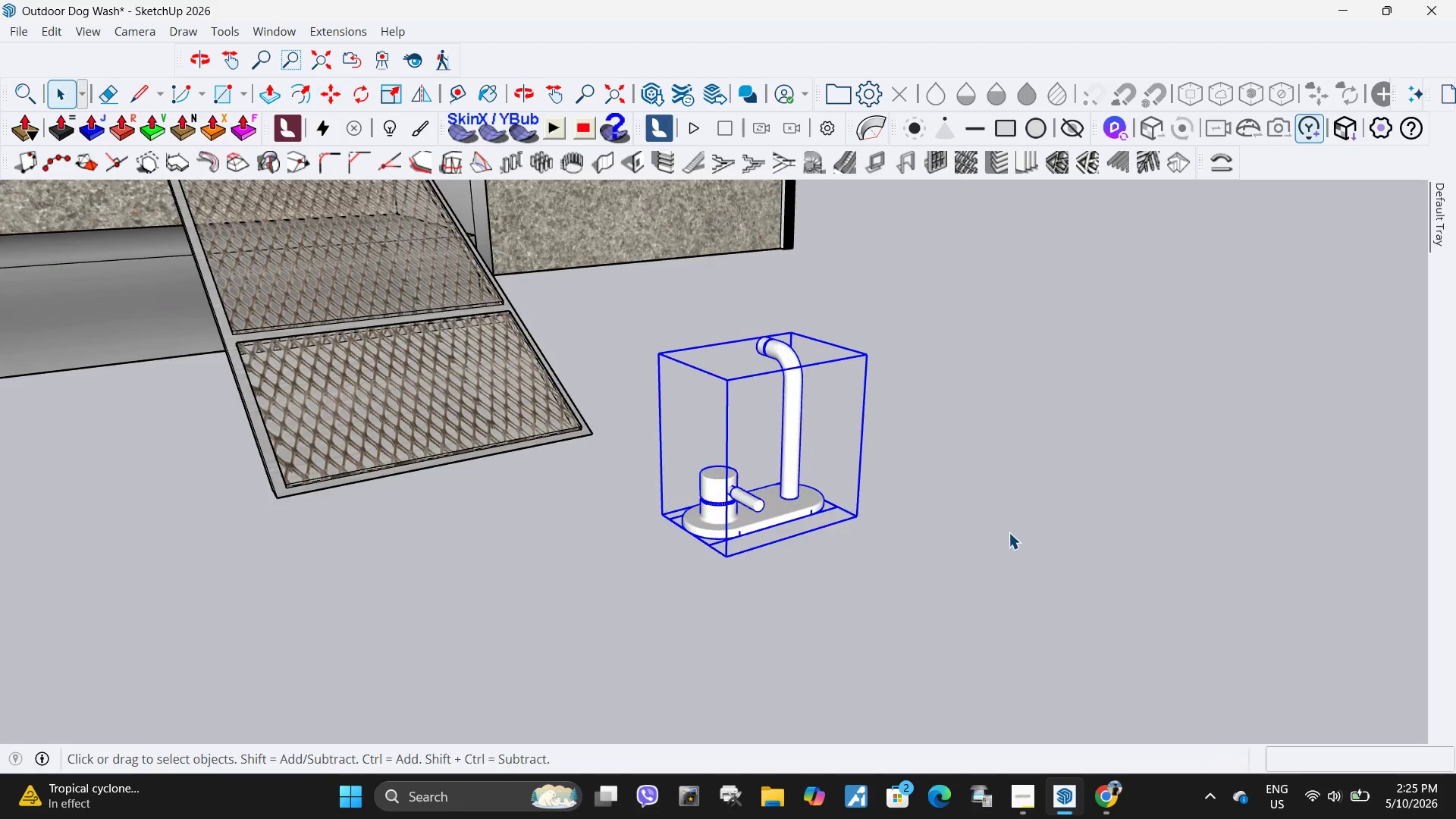 
left_click([1009, 532])
 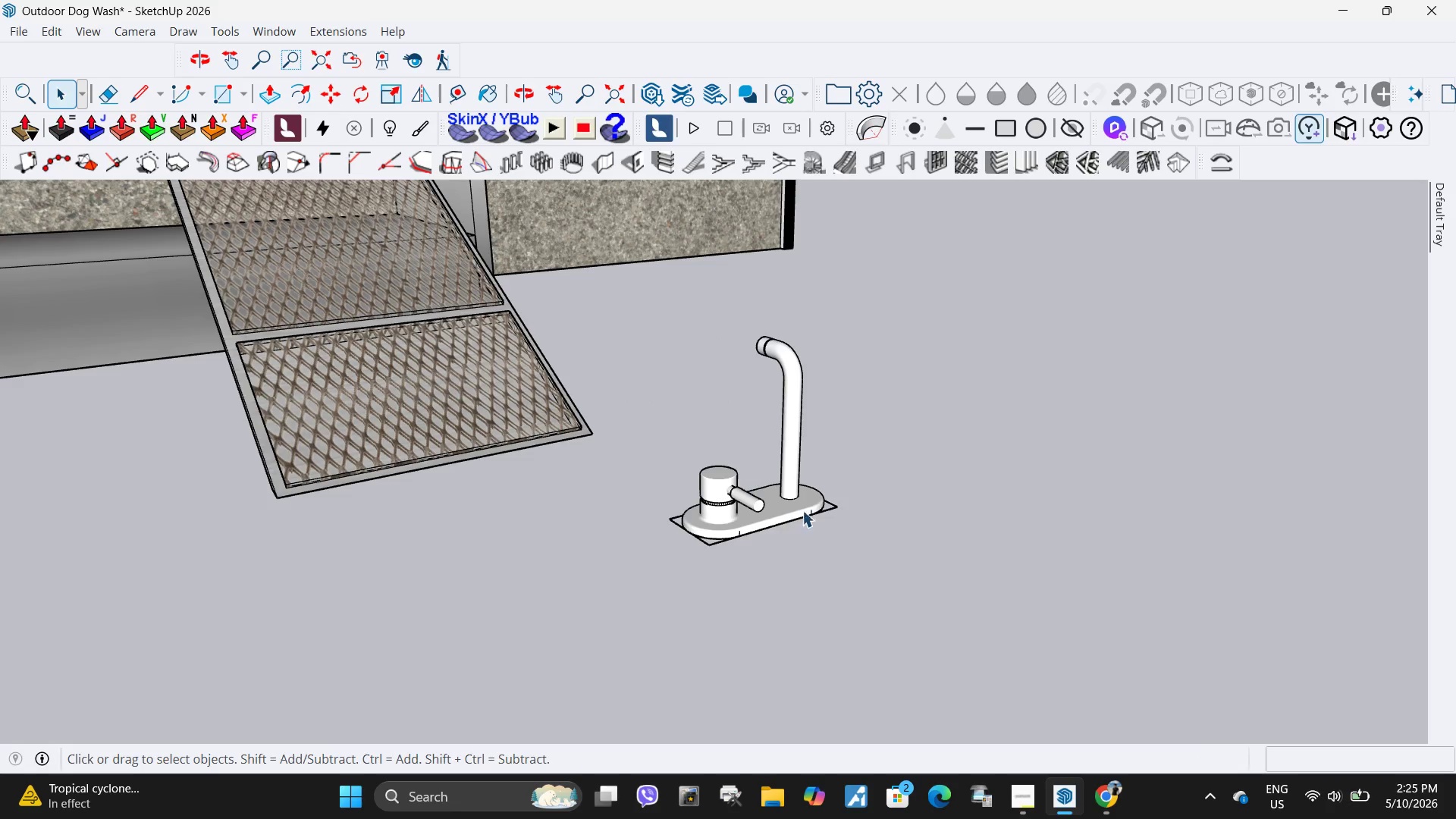 
scroll: coordinate [789, 491], scroll_direction: up, amount: 4.0
 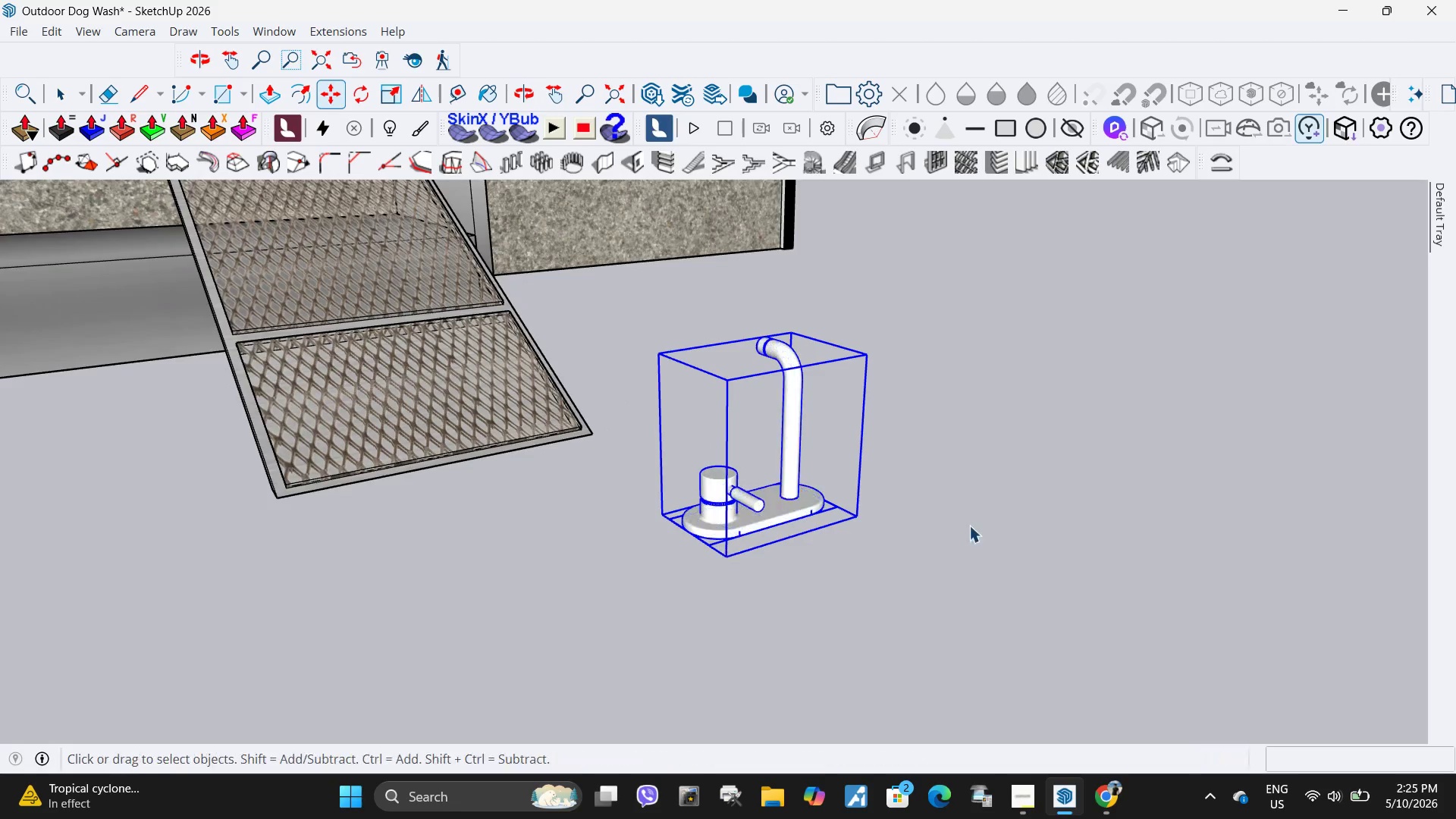 
double_click([795, 498])
 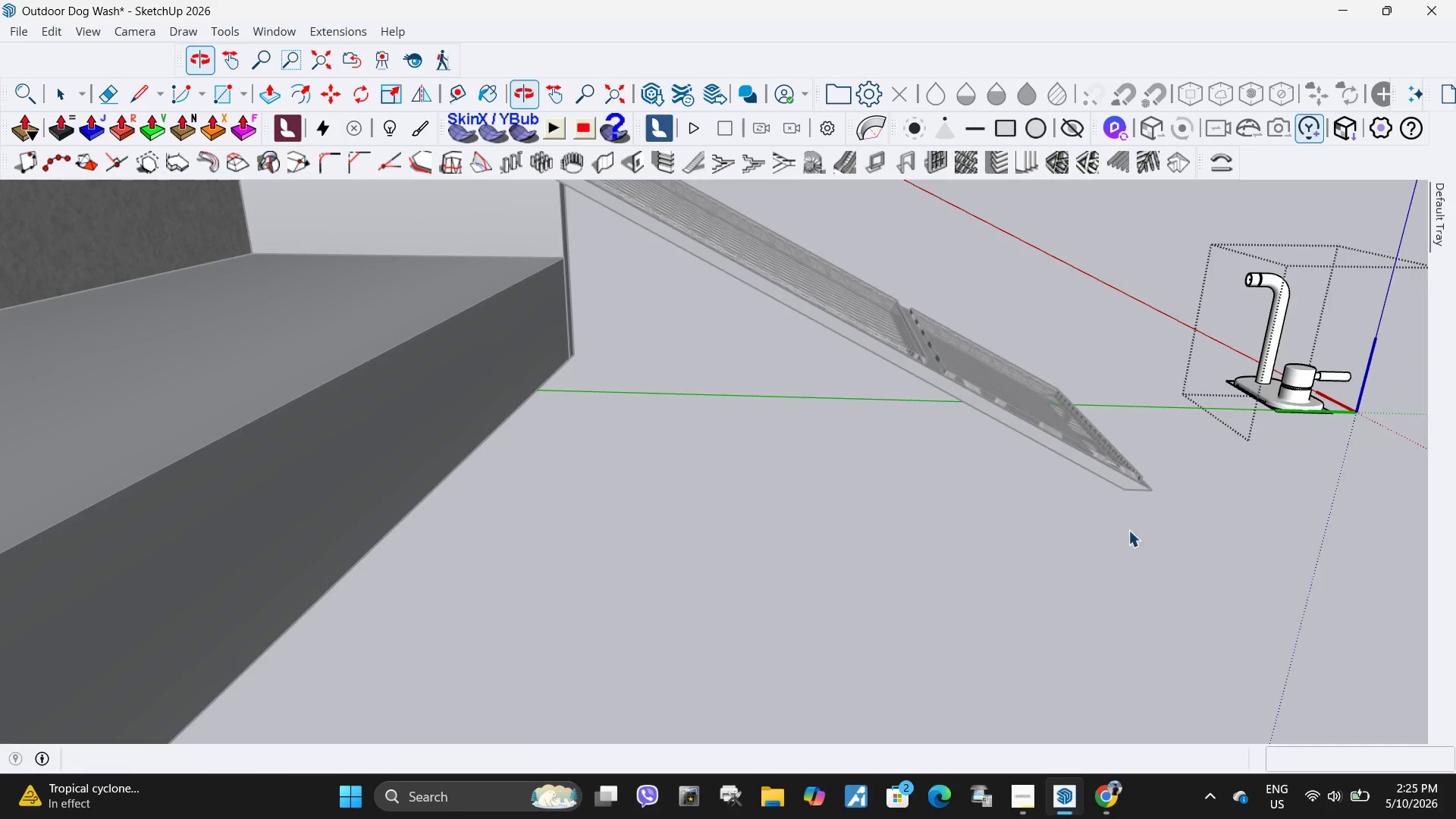 
key(Escape)
 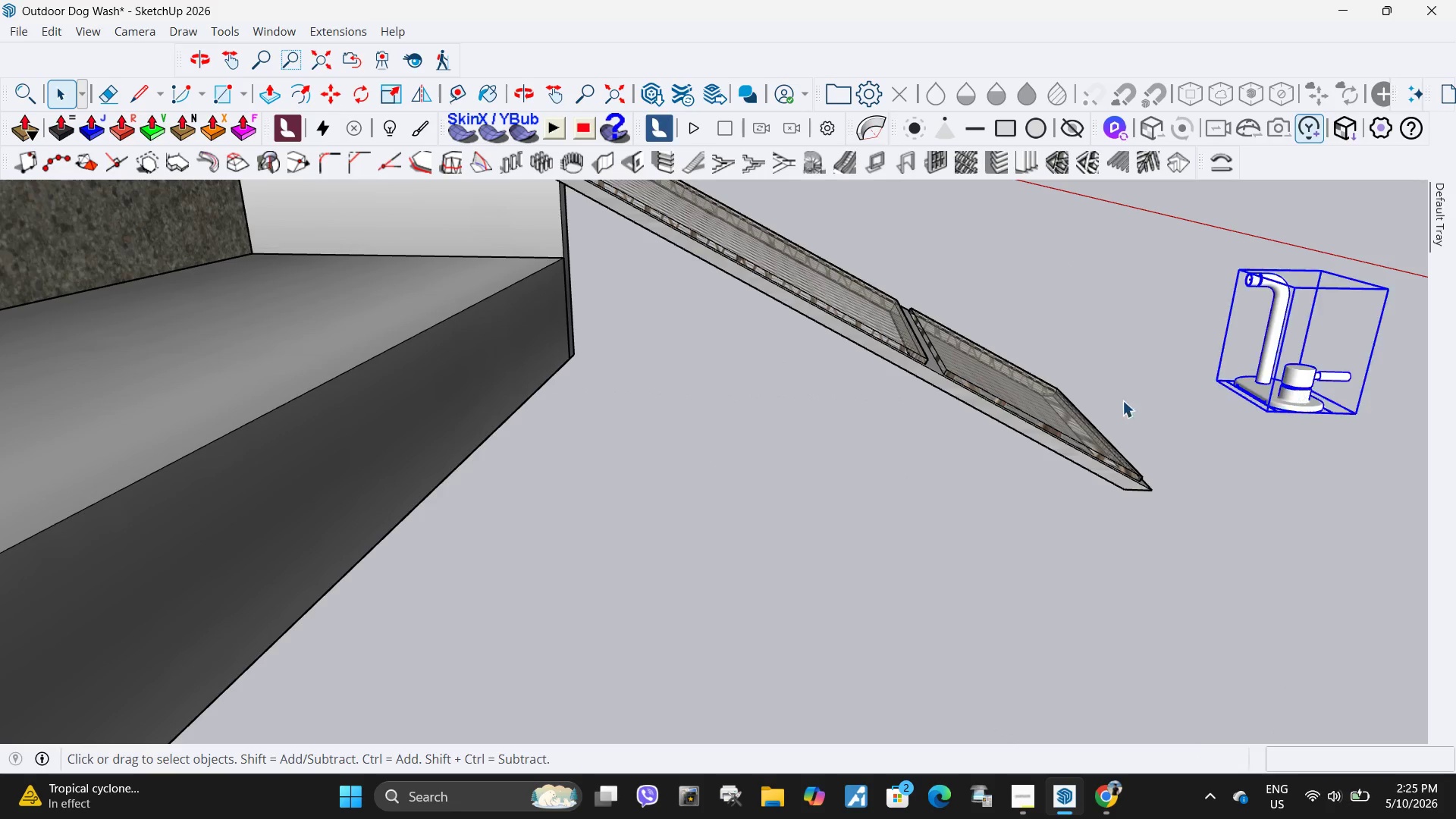 
scroll: coordinate [776, 358], scroll_direction: down, amount: 14.0
 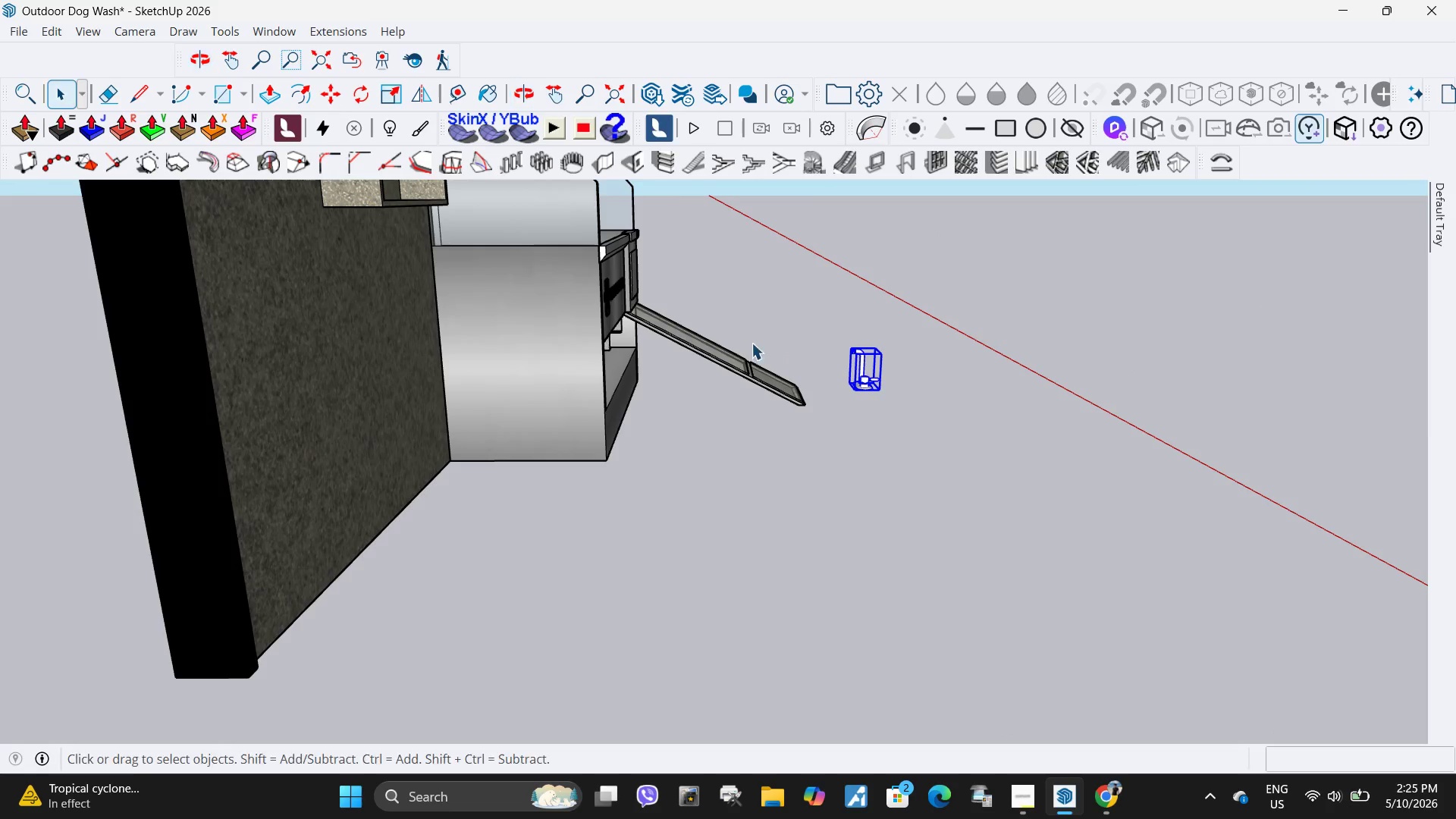 
key(Q)
 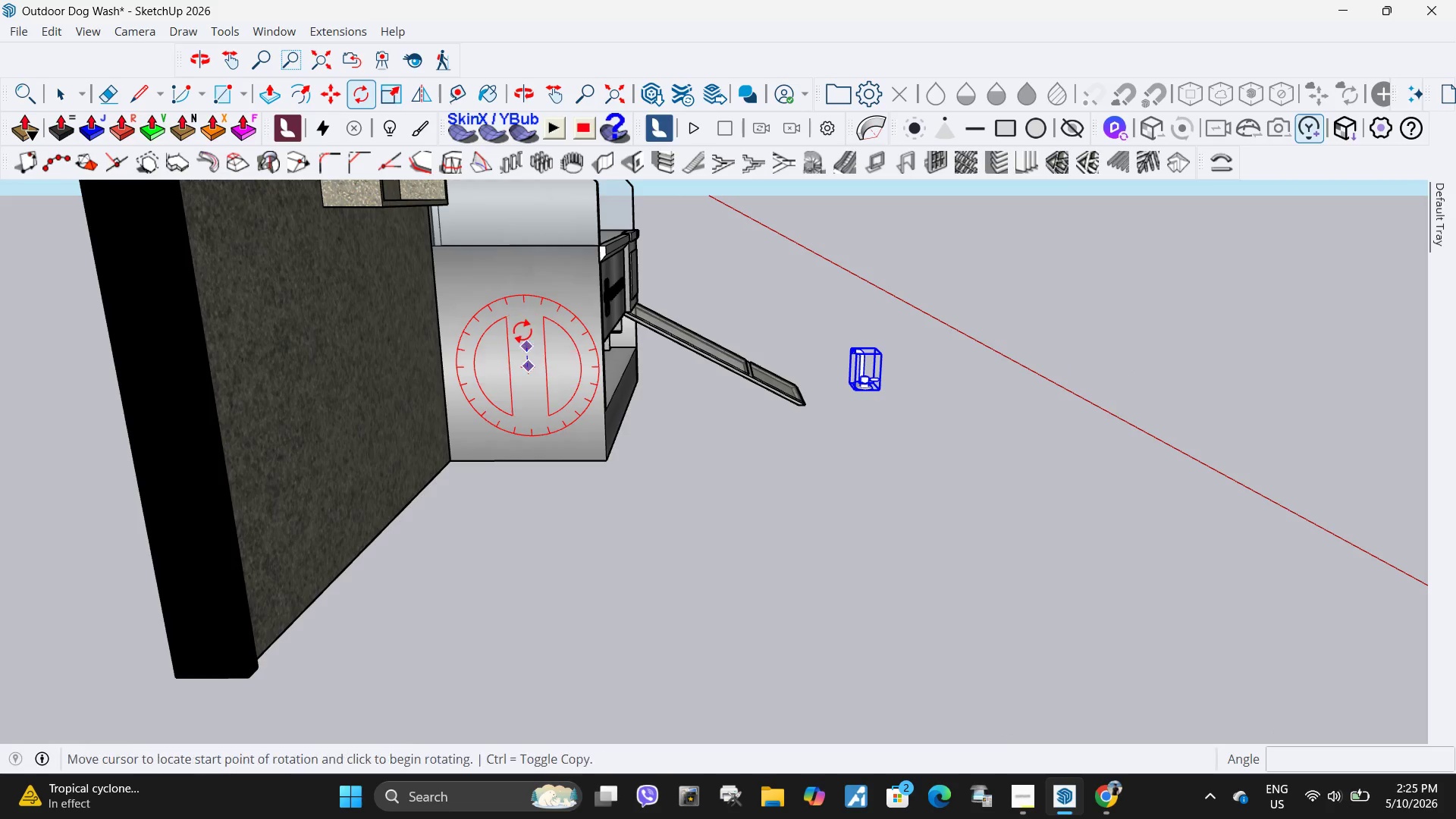 
double_click([522, 330])
 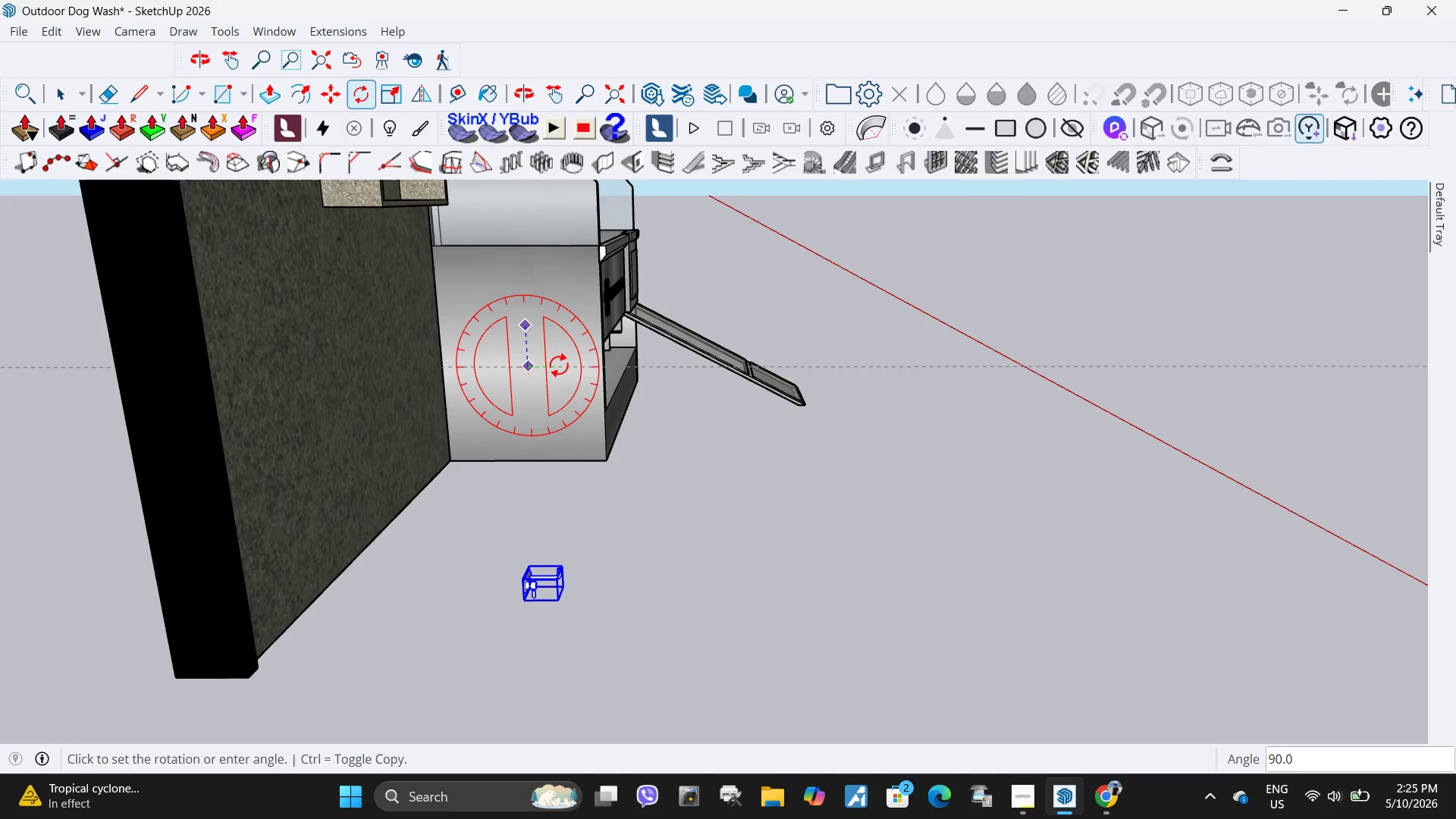 
left_click([559, 365])
 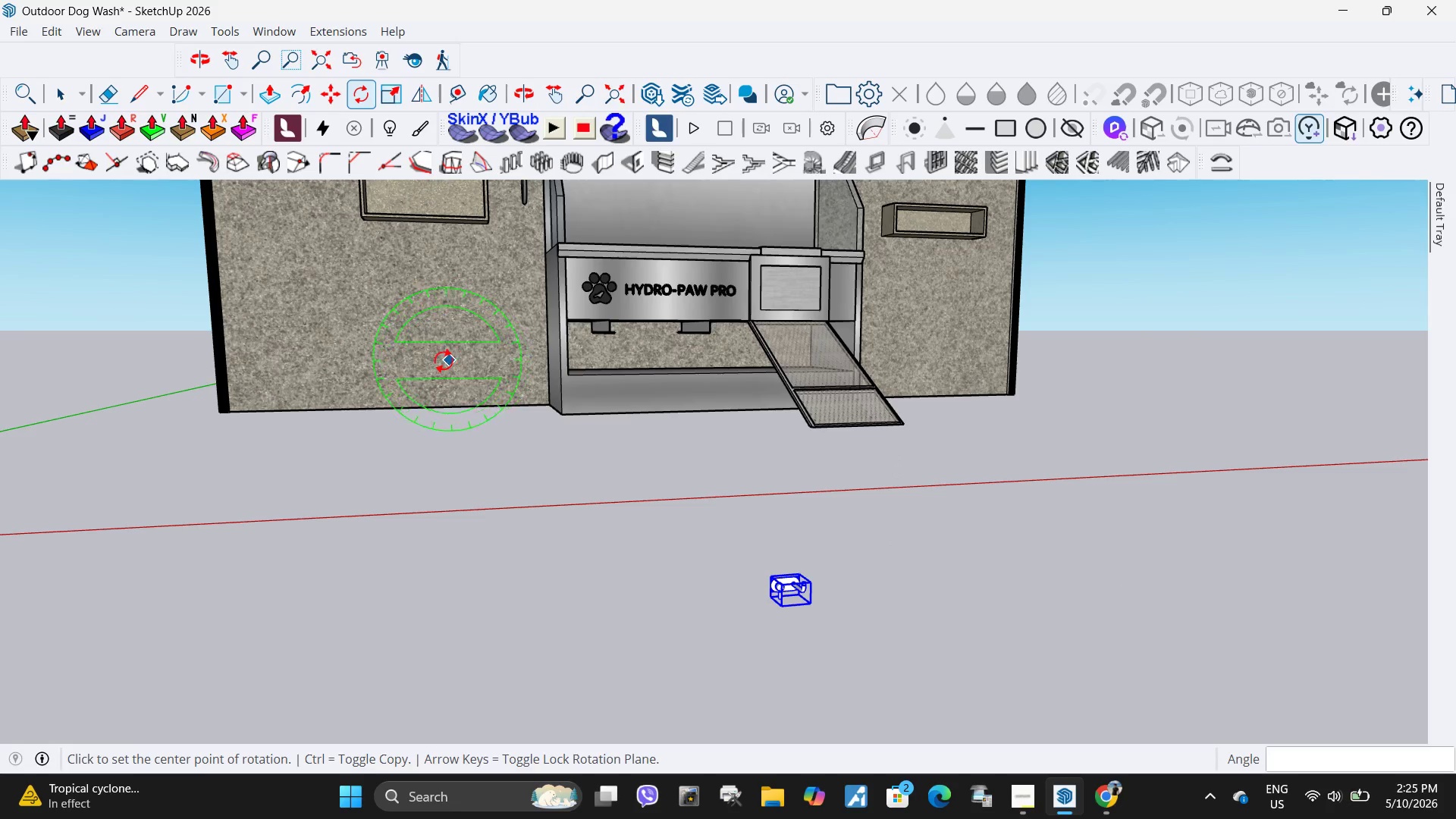 
double_click([427, 361])
 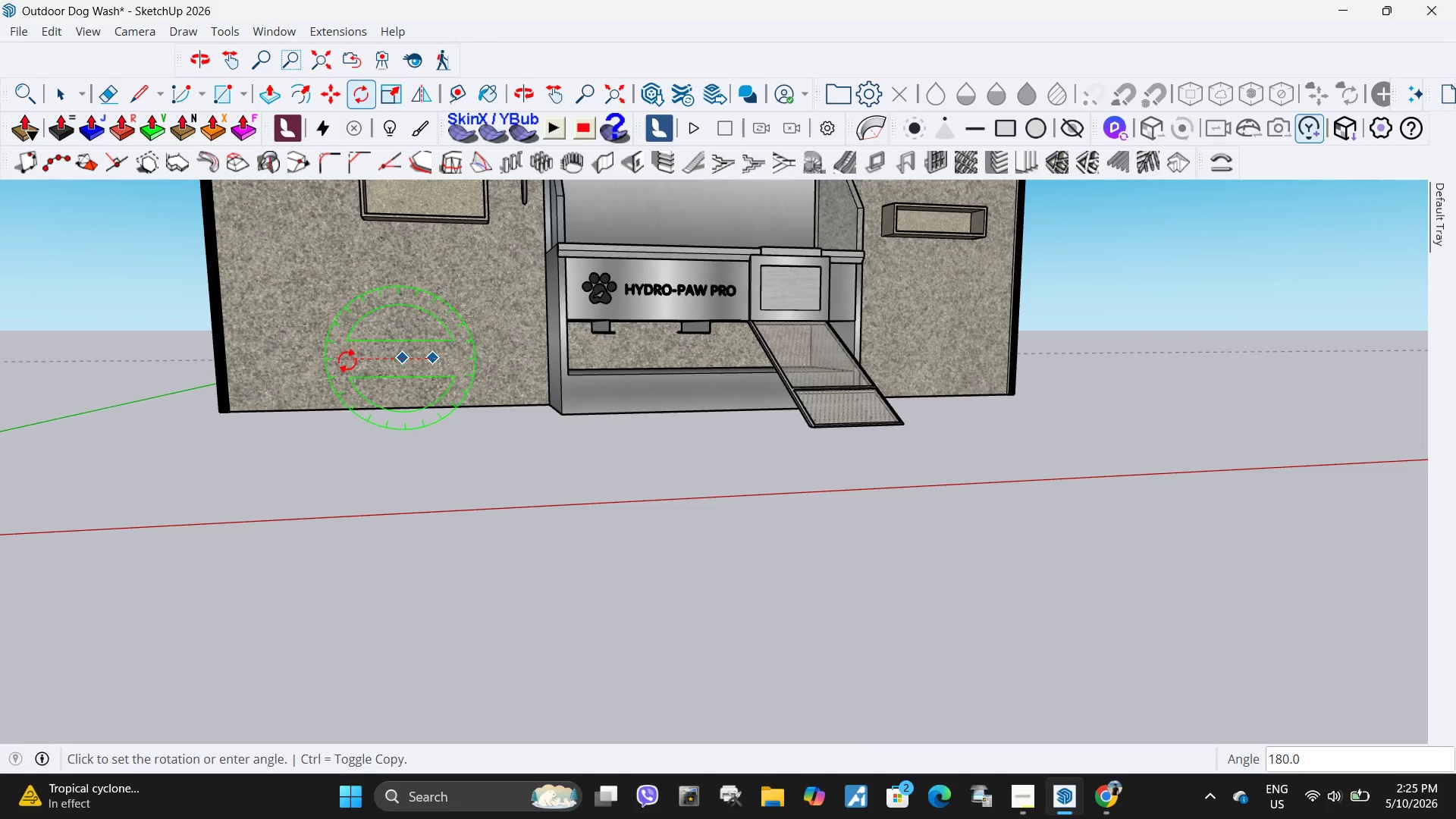 
left_click([347, 360])
 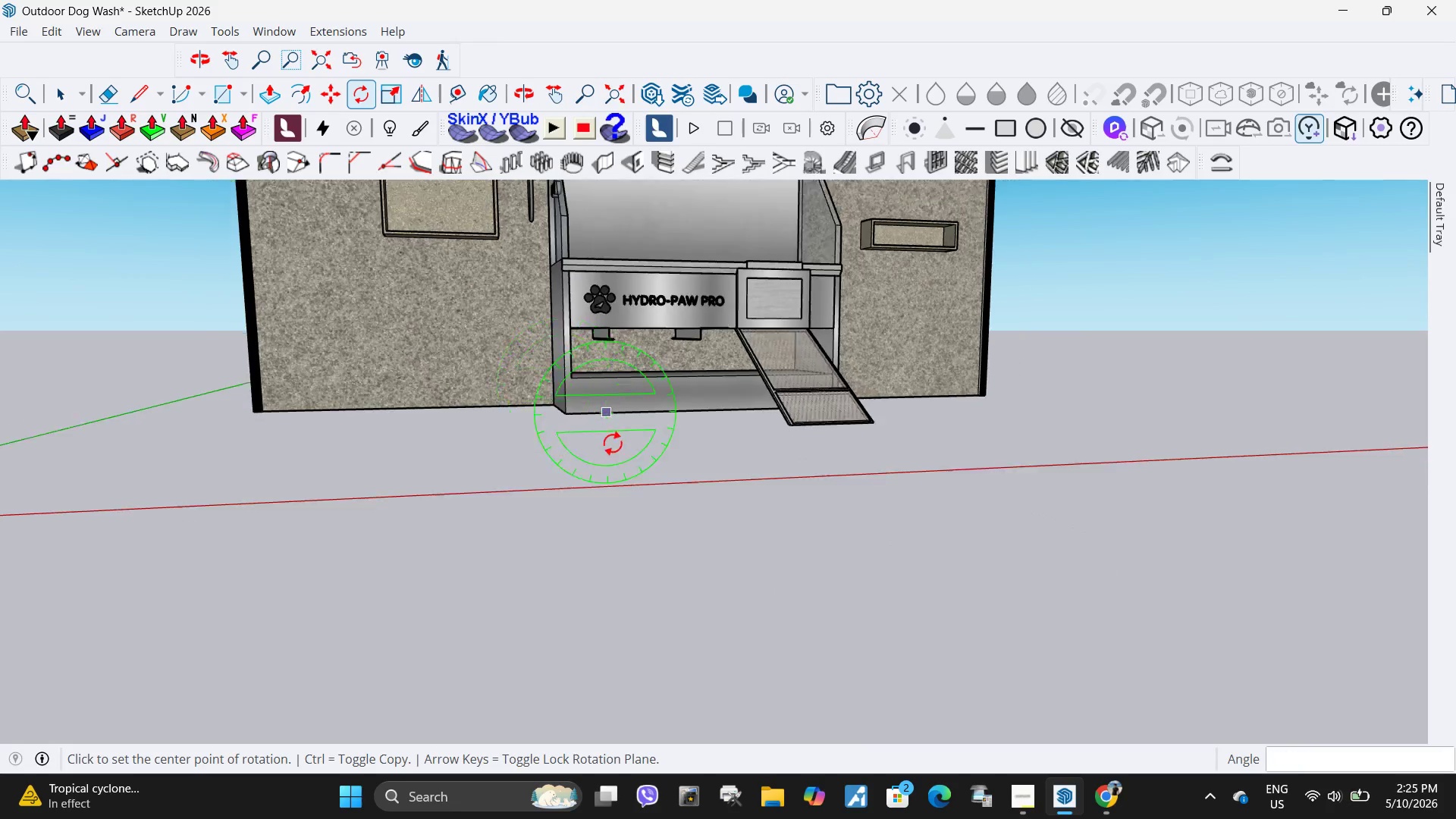 
scroll: coordinate [405, 366], scroll_direction: up, amount: 16.0
 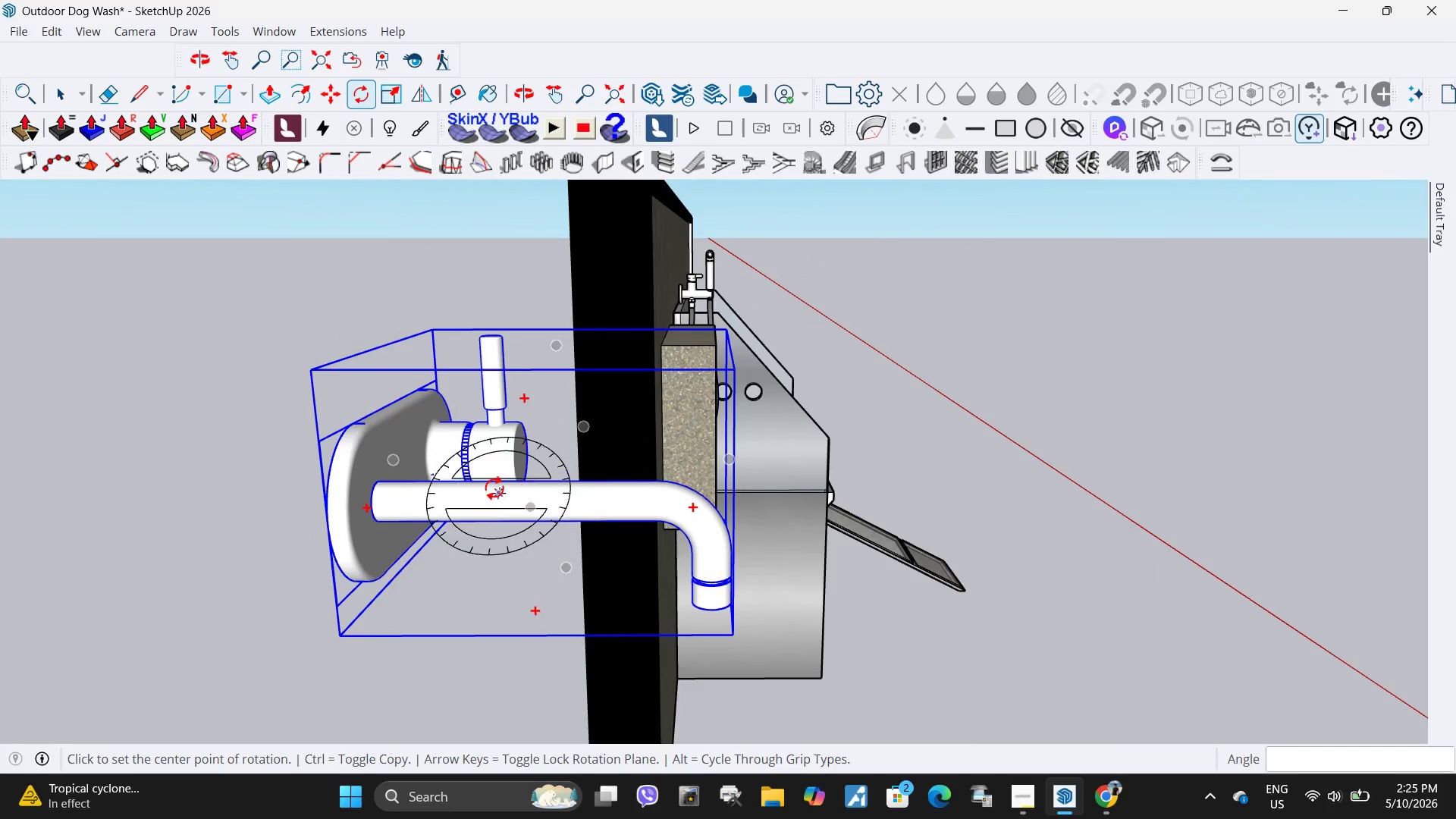 
key(M)
 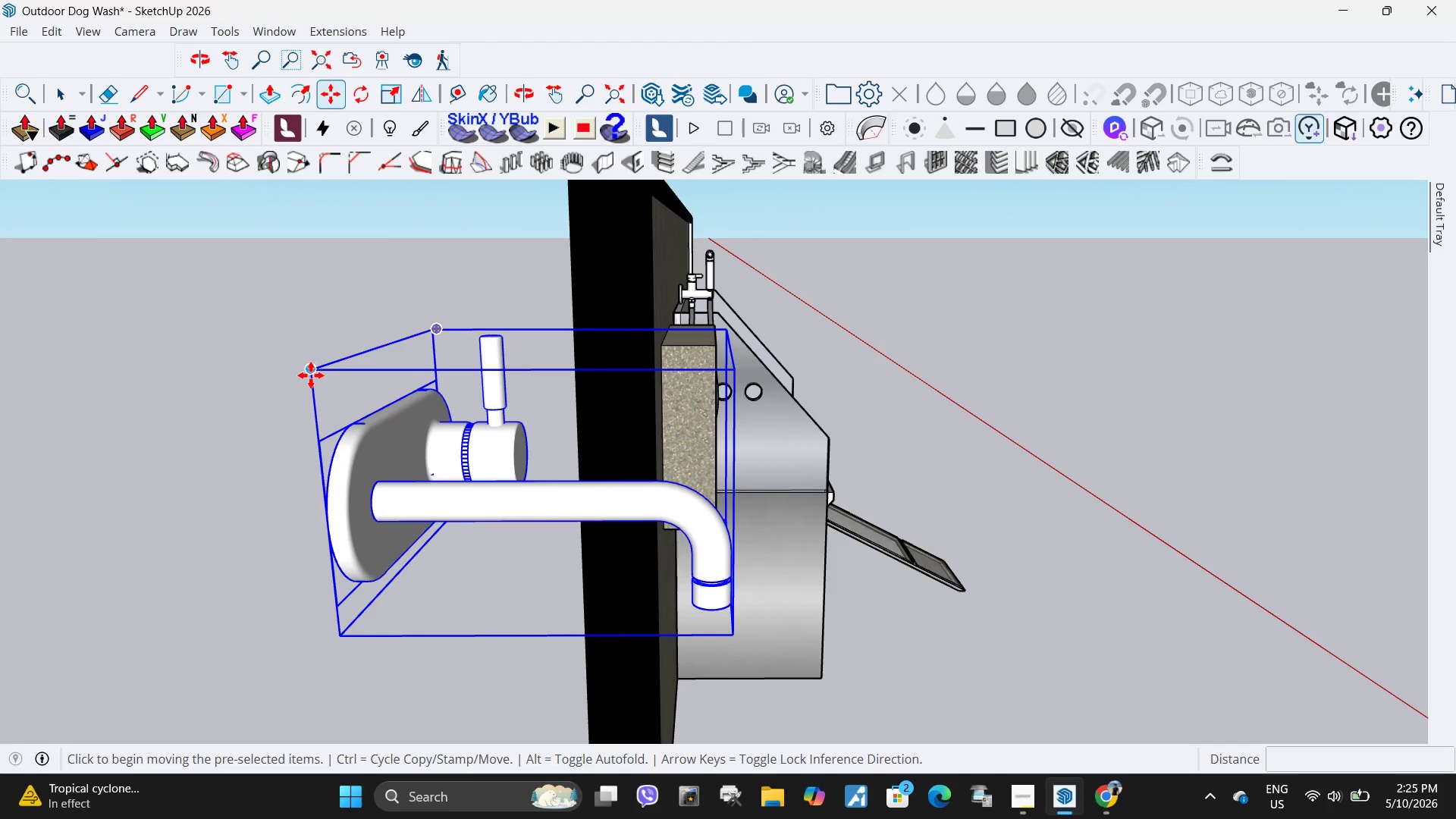 
left_click([311, 375])
 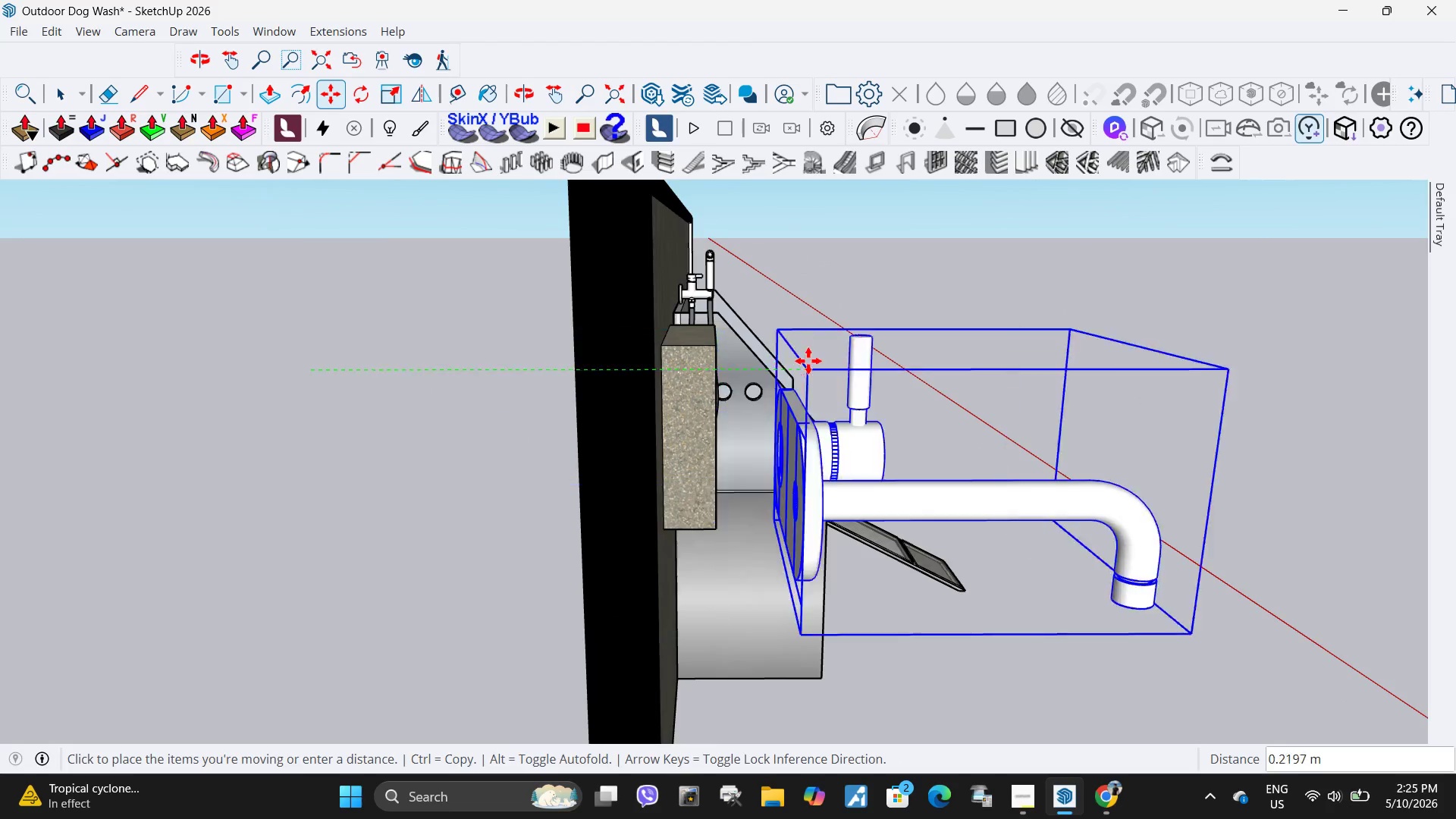 
scroll: coordinate [801, 377], scroll_direction: down, amount: 6.0
 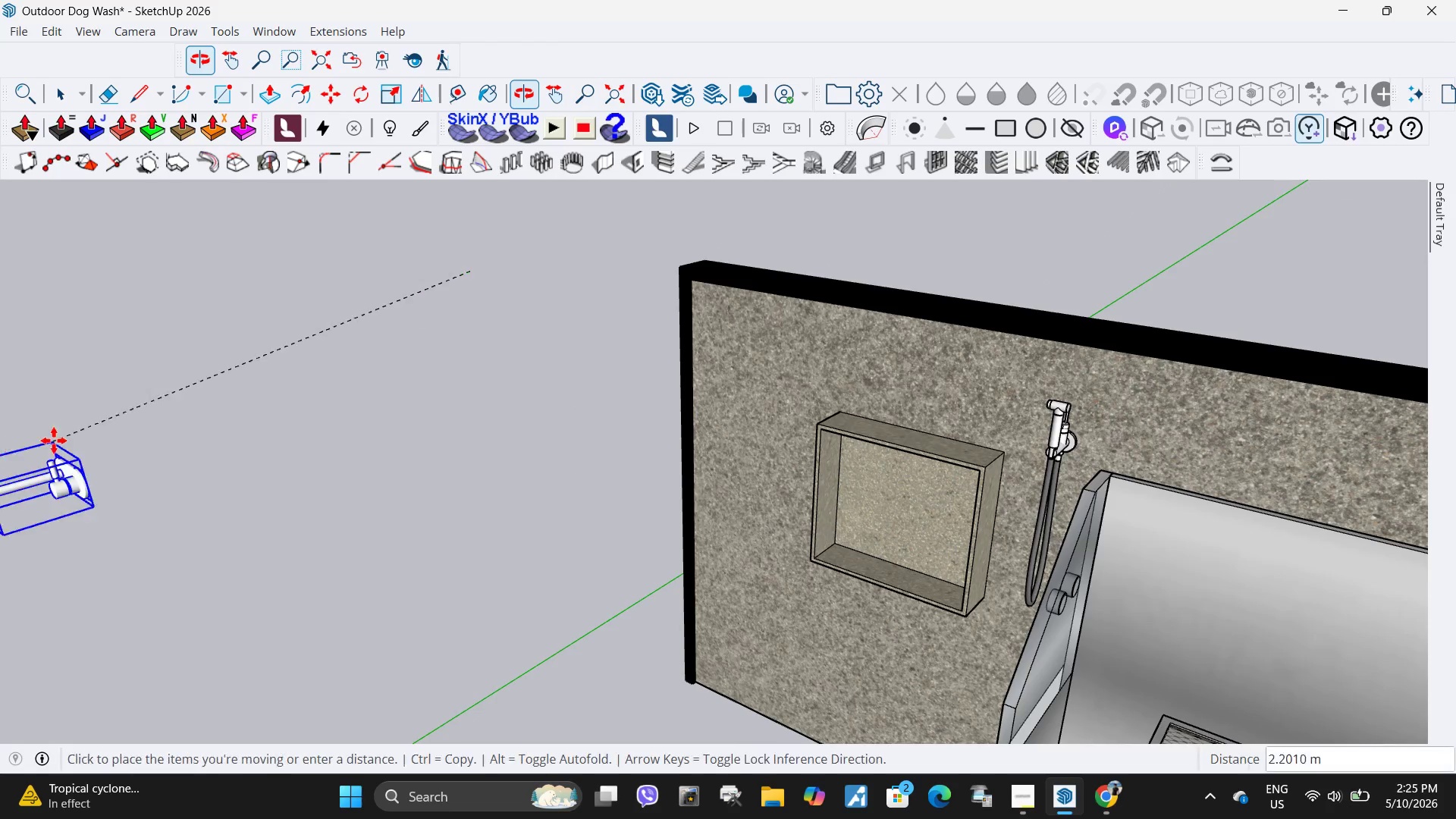 
scroll: coordinate [690, 461], scroll_direction: up, amount: 6.0
 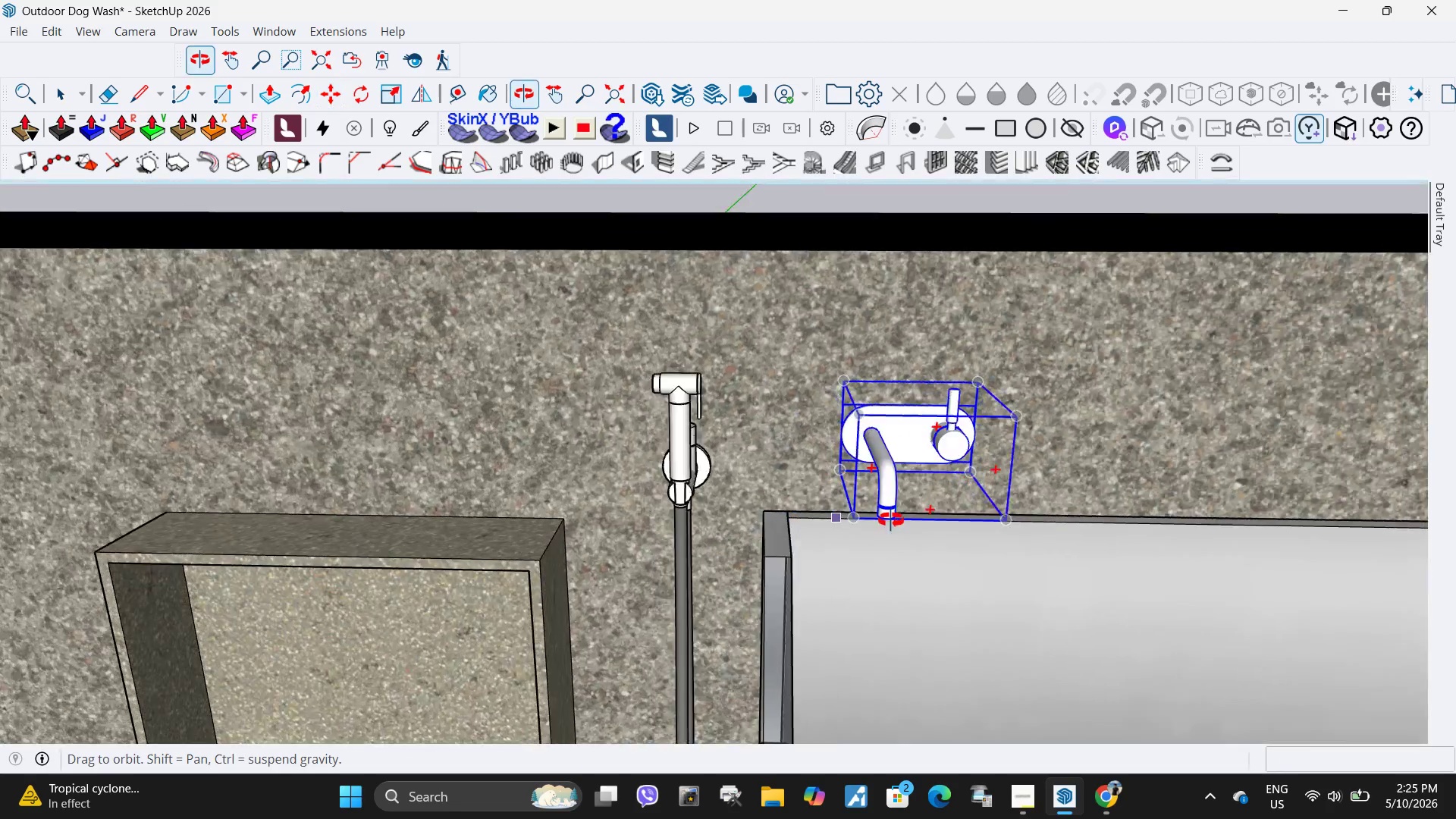 
left_click([856, 465])
 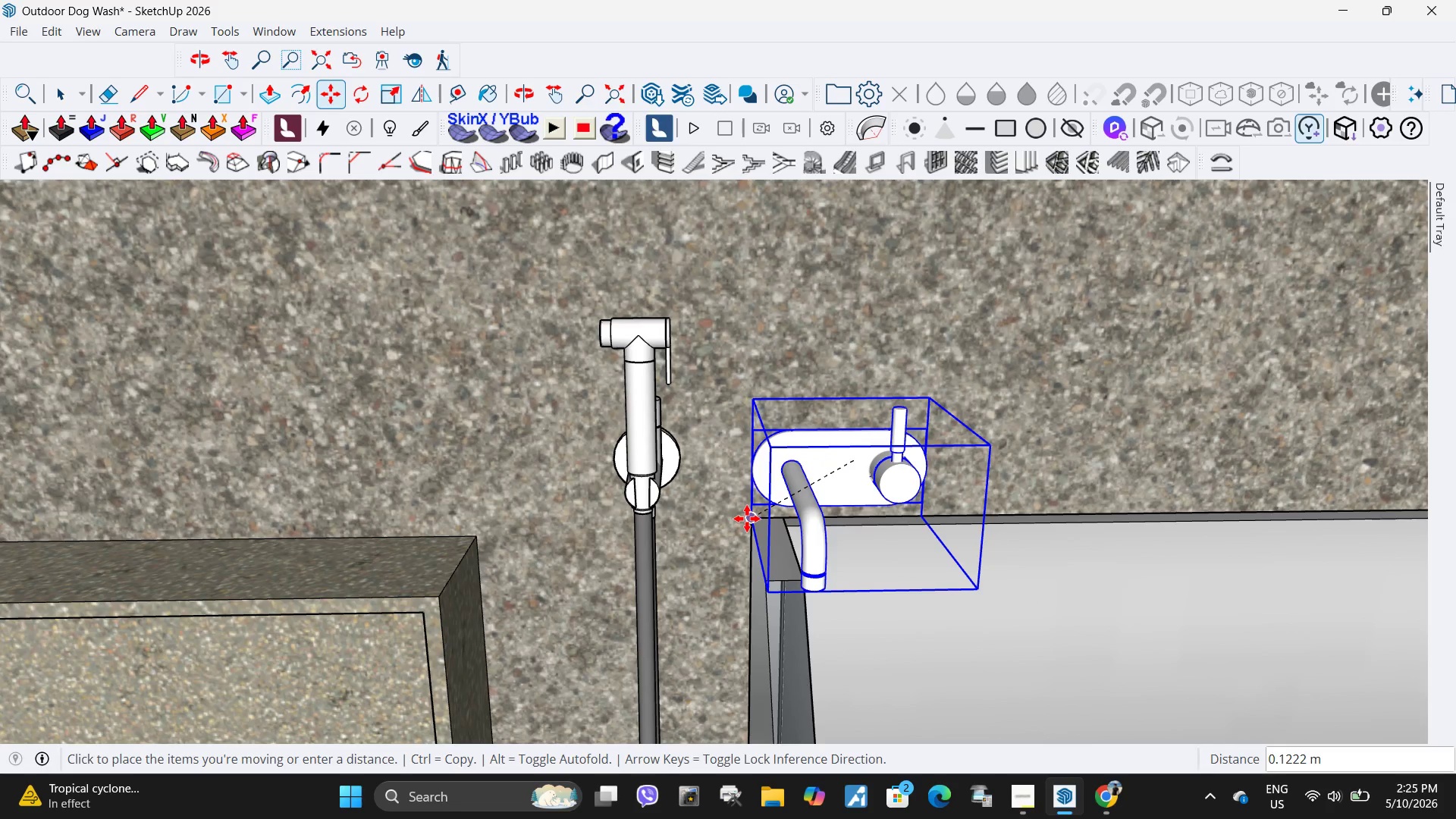 
scroll: coordinate [867, 467], scroll_direction: up, amount: 3.0
 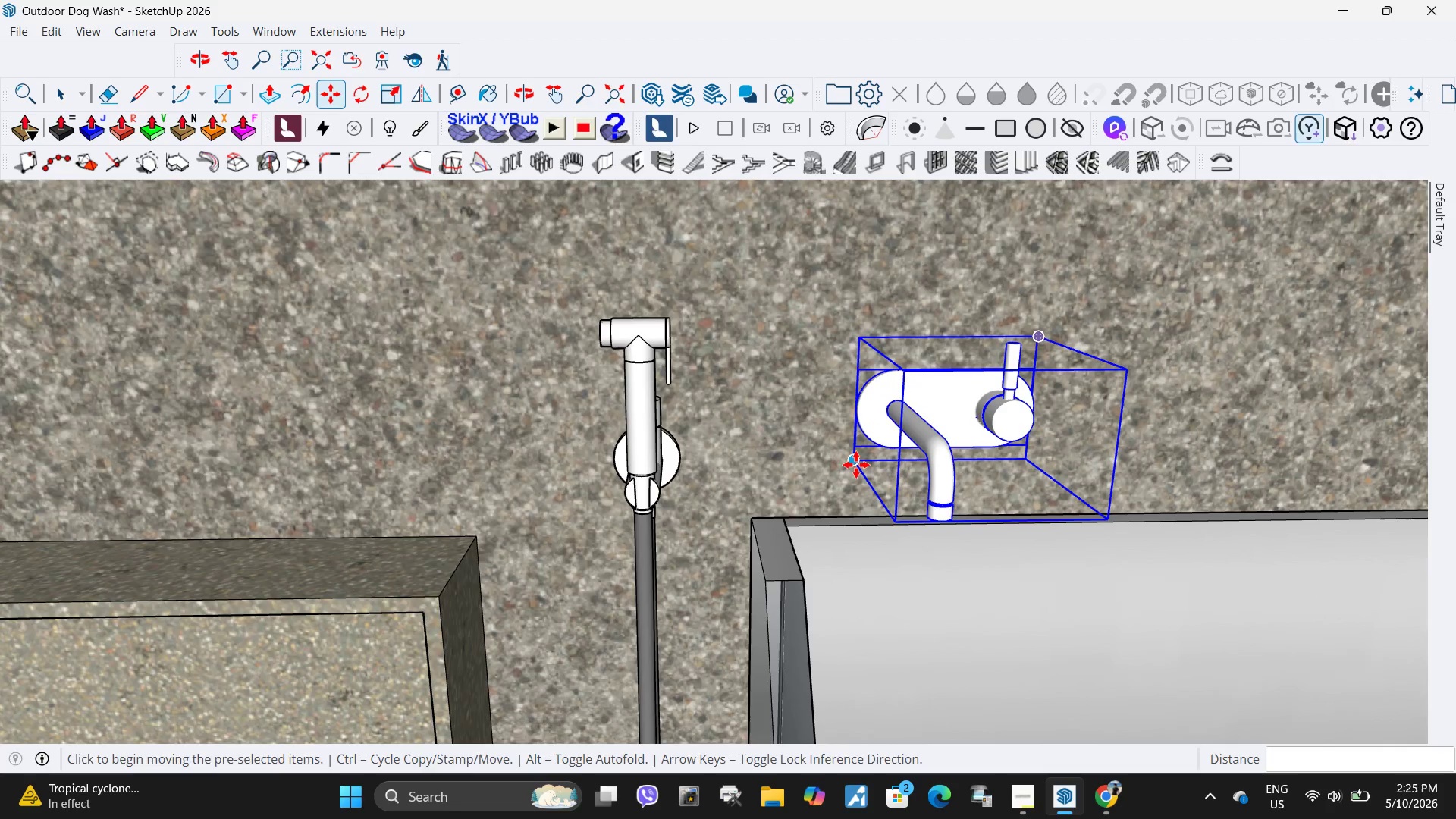 
left_click([747, 519])
 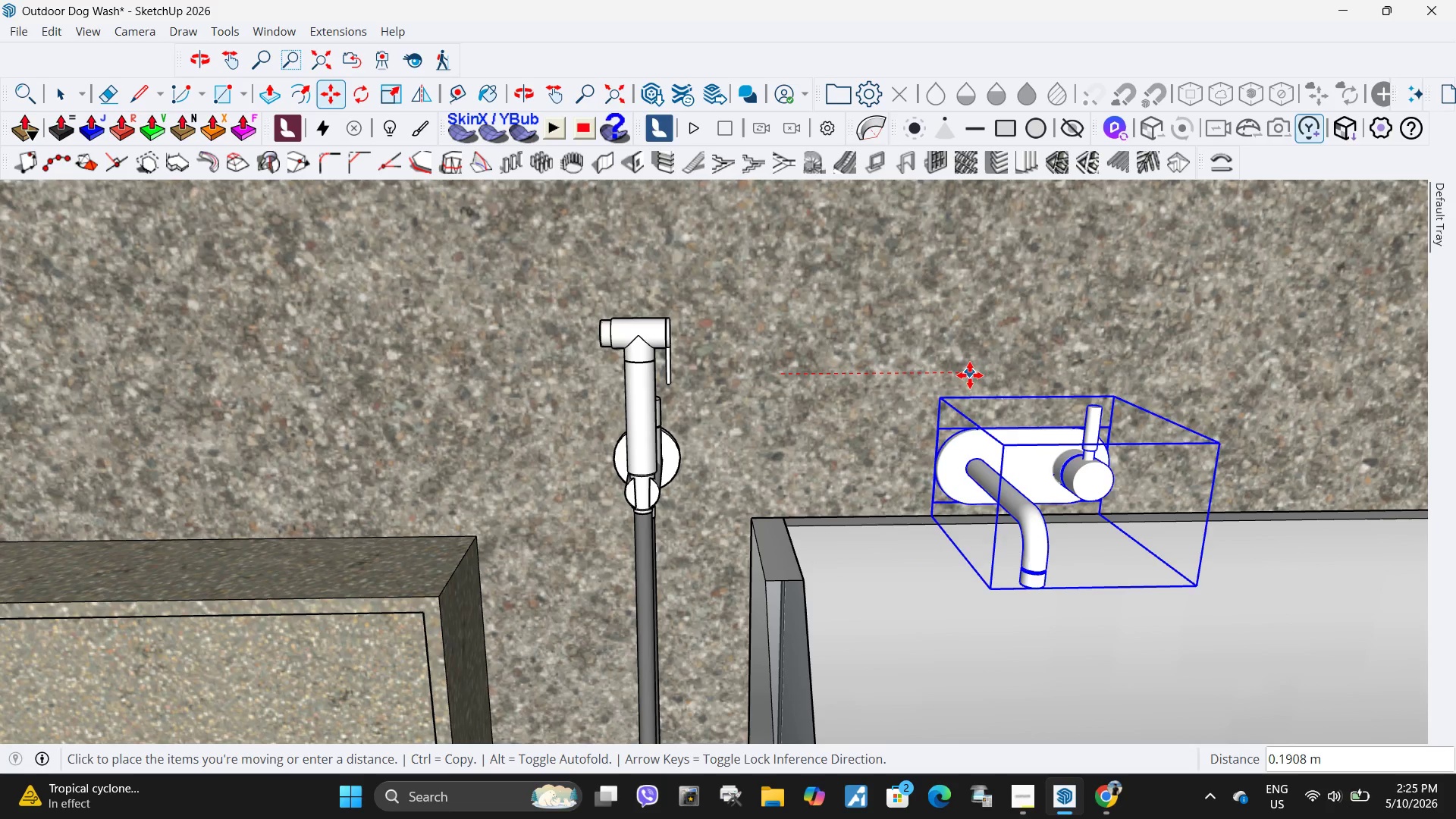 
left_click([990, 375])
 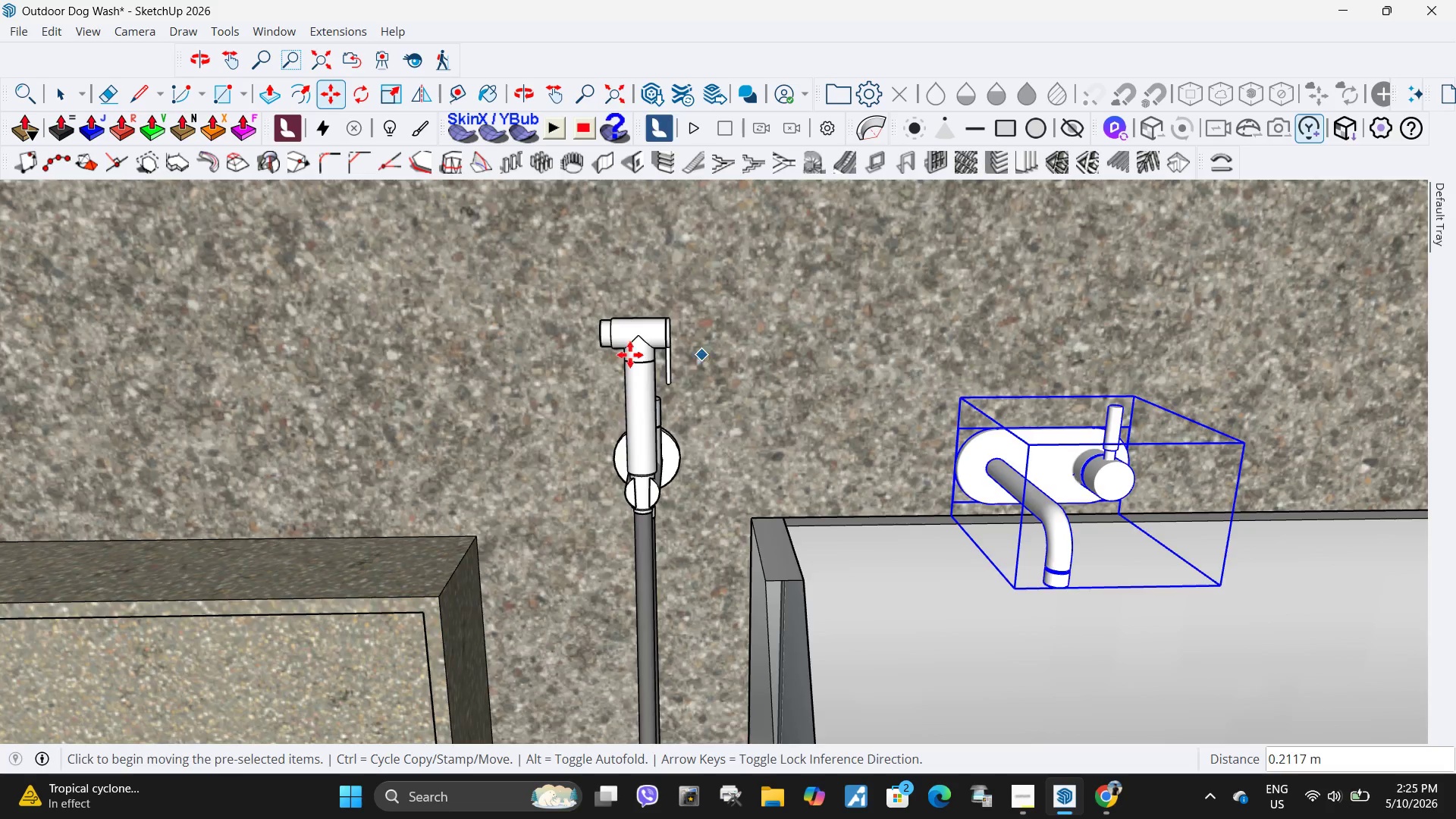 
scroll: coordinate [657, 413], scroll_direction: down, amount: 14.0
 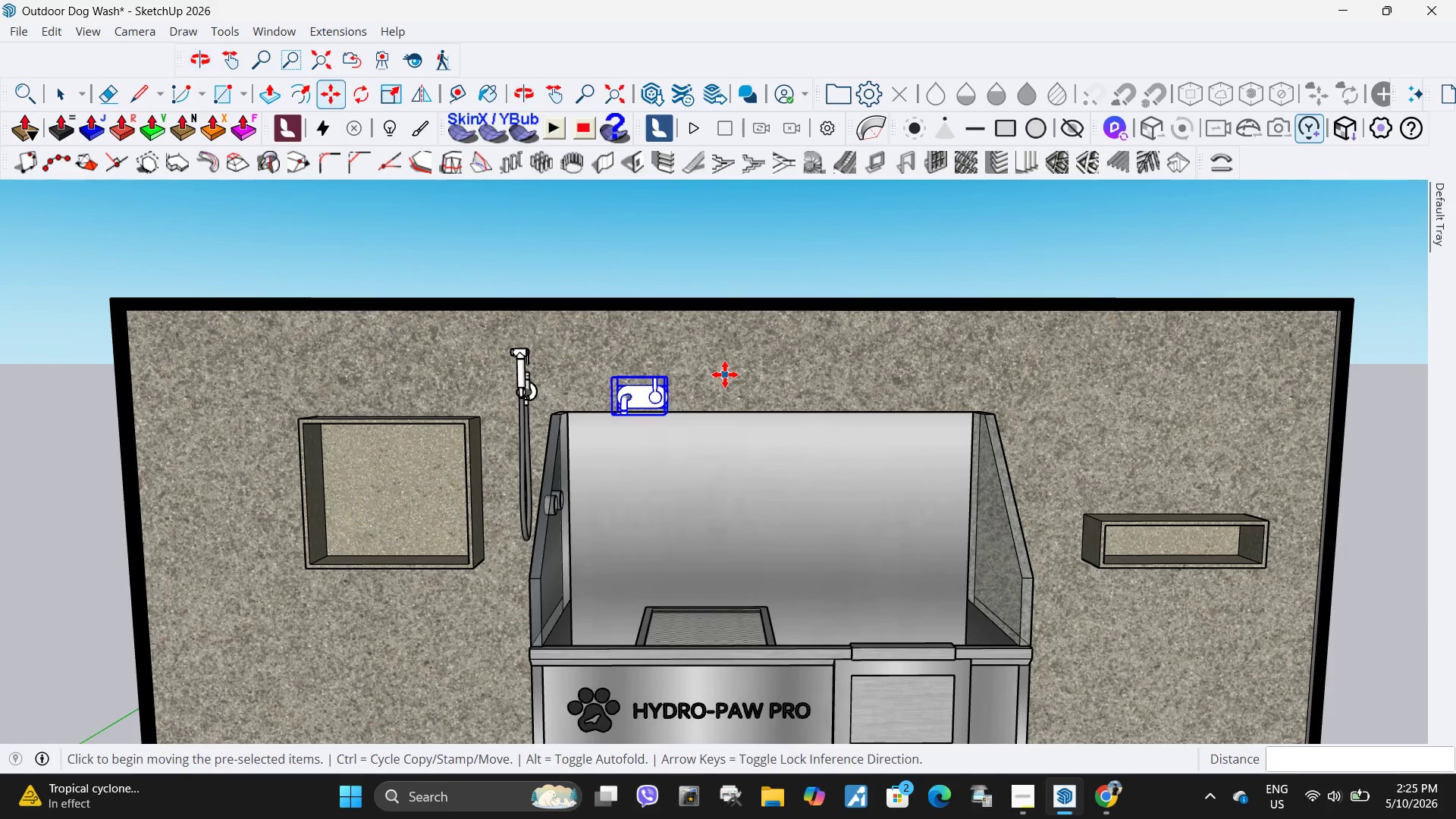 
left_click([717, 373])
 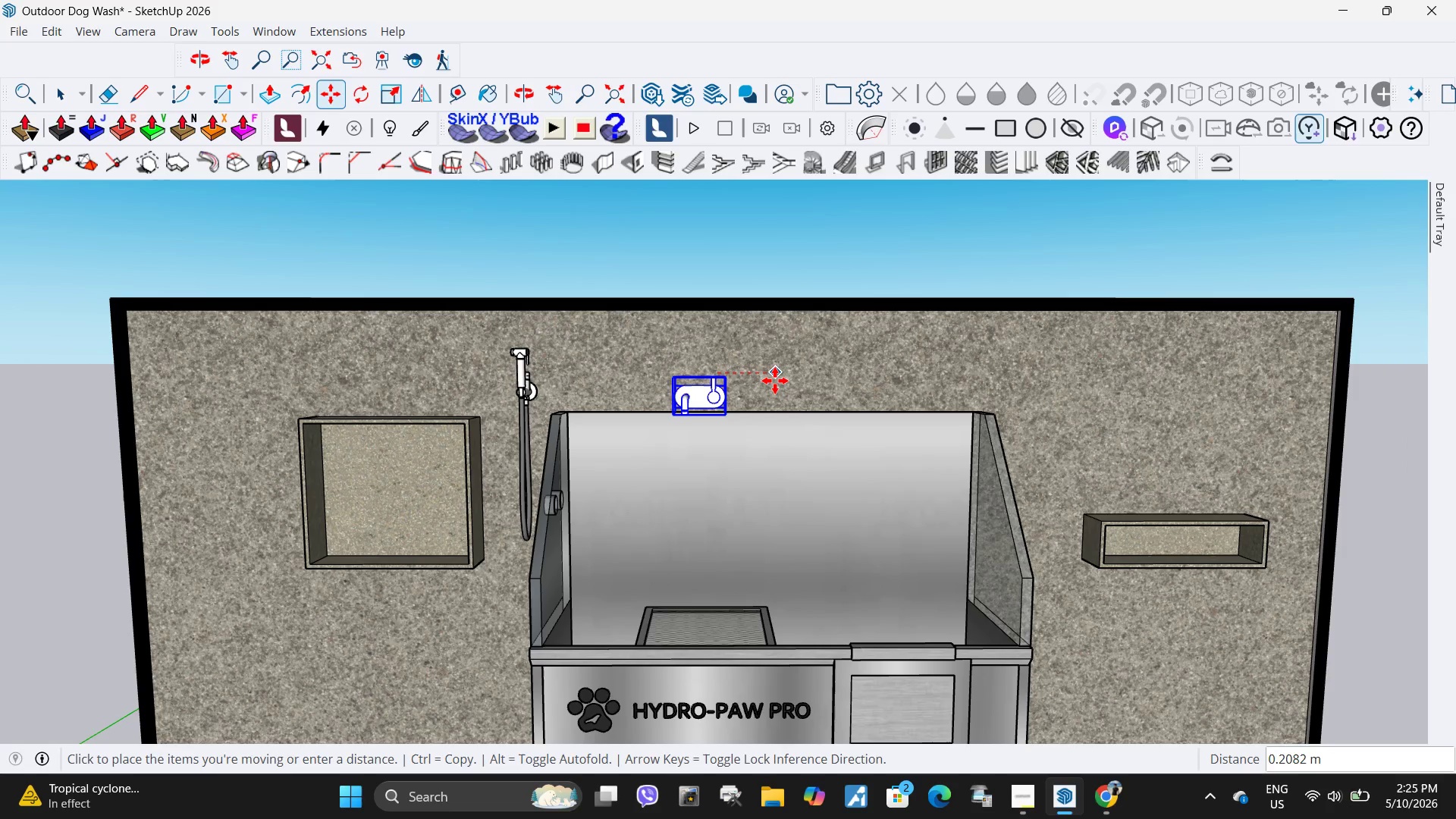 
left_click([773, 381])
 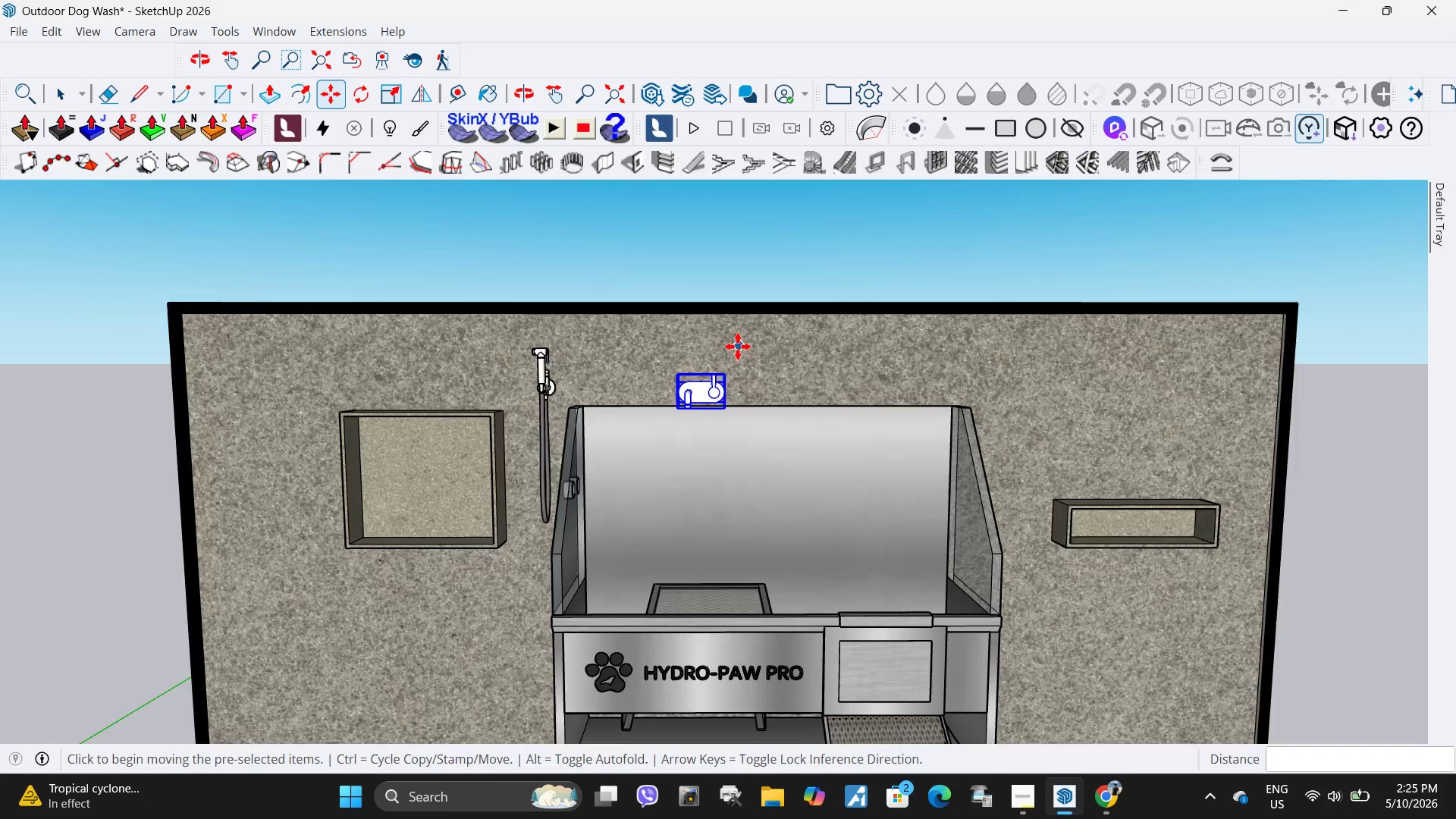 
key(Space)
 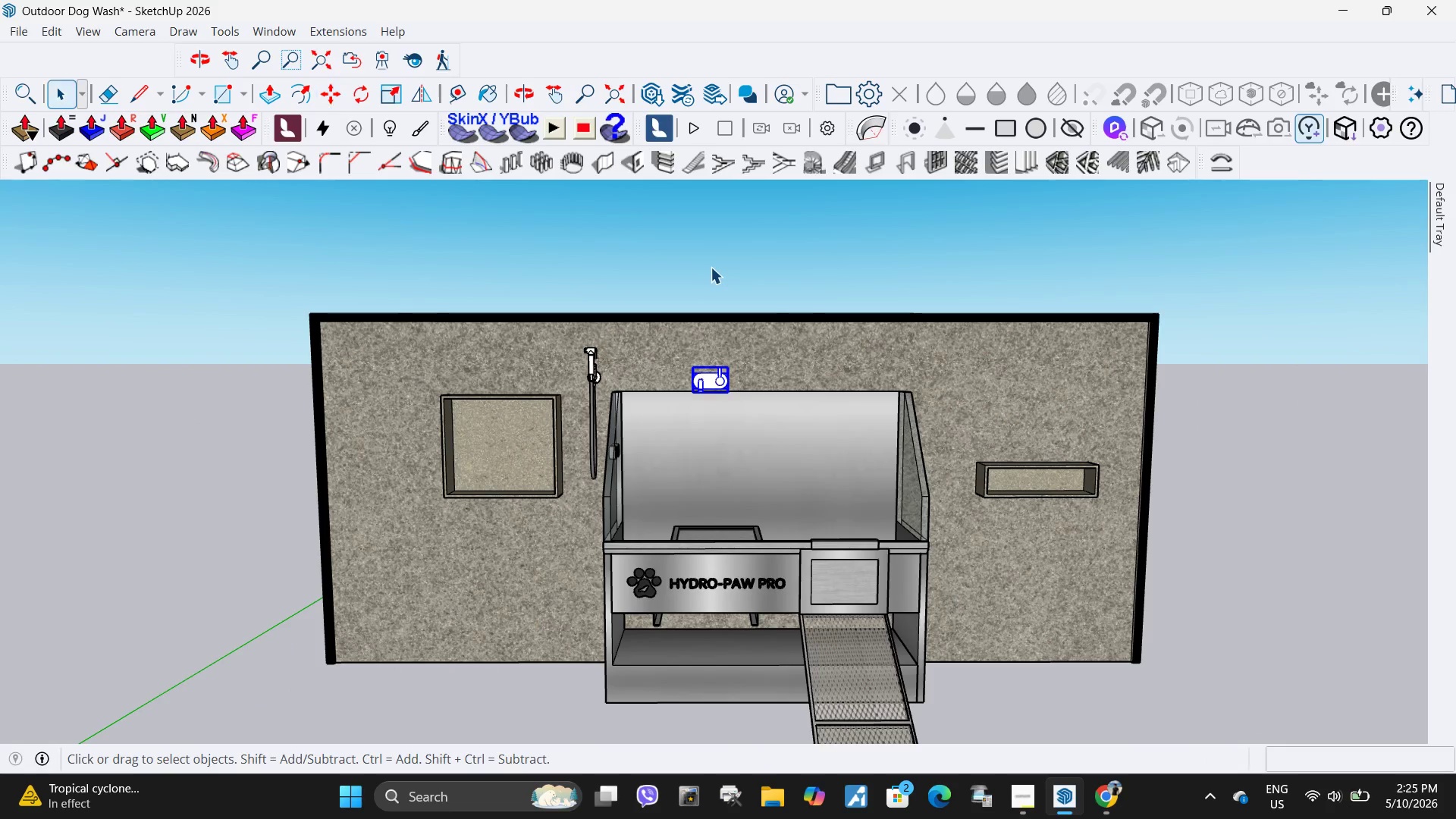 
left_click([711, 267])
 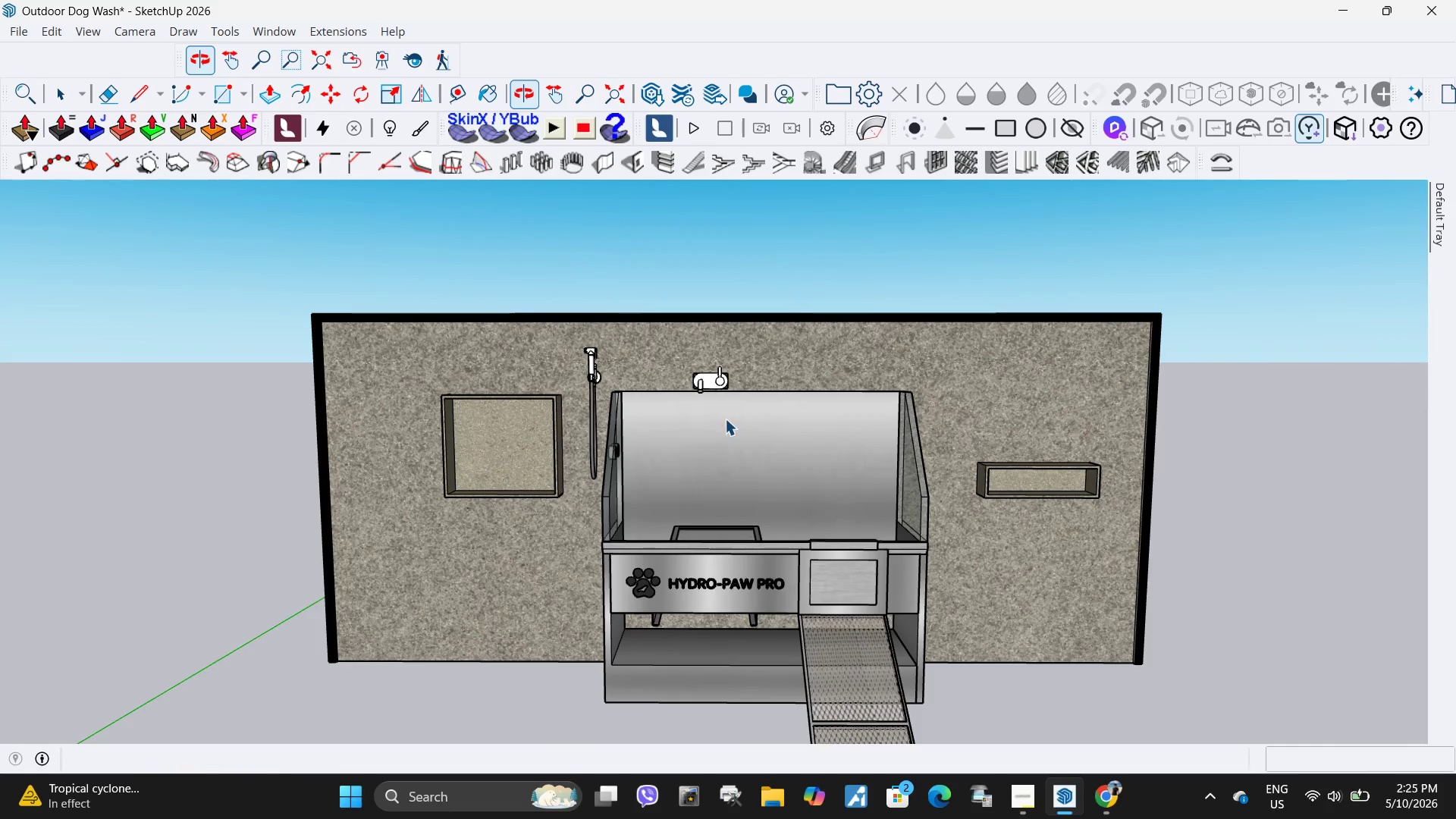 
scroll: coordinate [737, 347], scroll_direction: down, amount: 4.0
 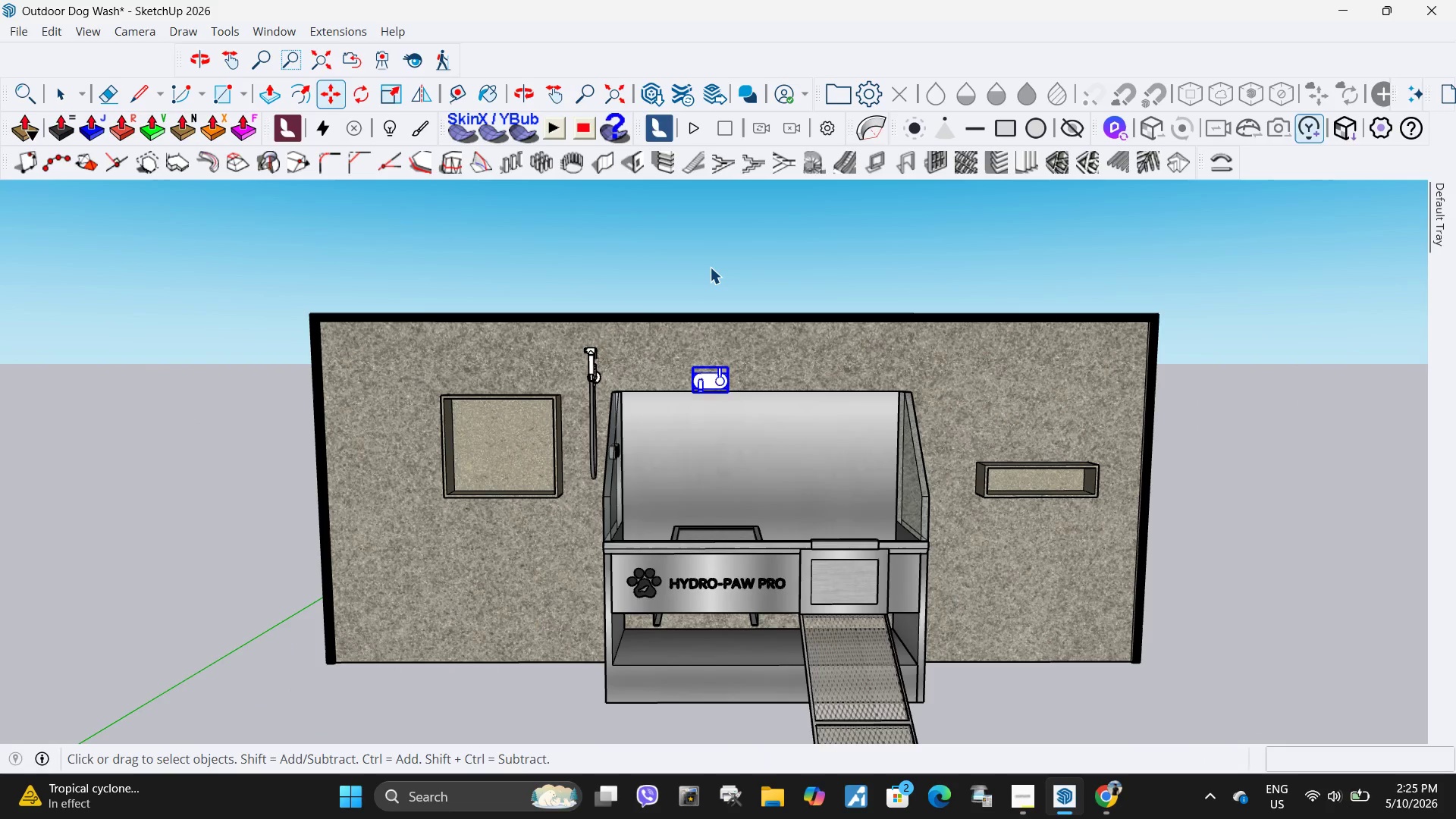 
scroll: coordinate [675, 344], scroll_direction: up, amount: 5.0
 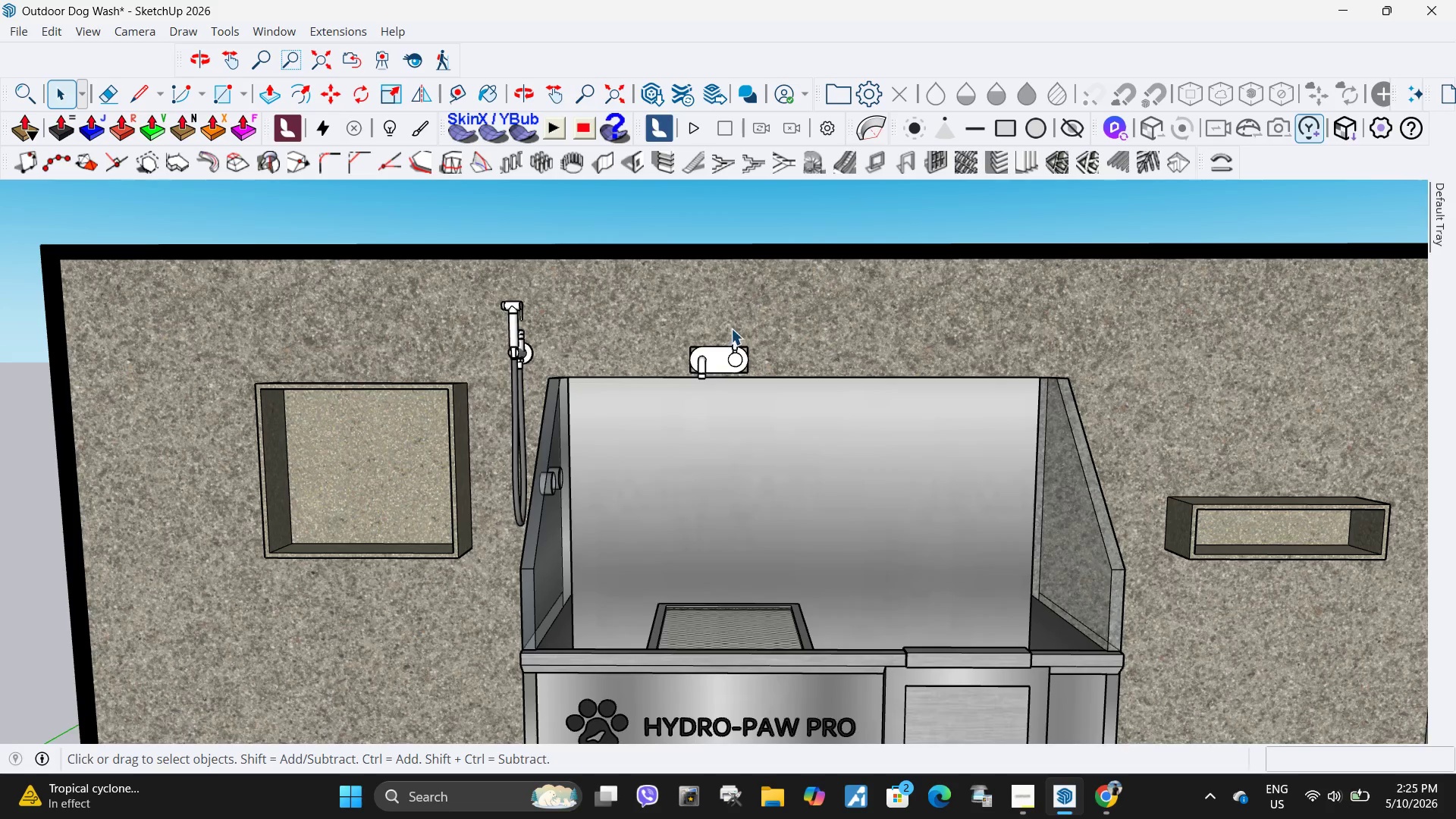 
scroll: coordinate [731, 328], scroll_direction: down, amount: 3.0
 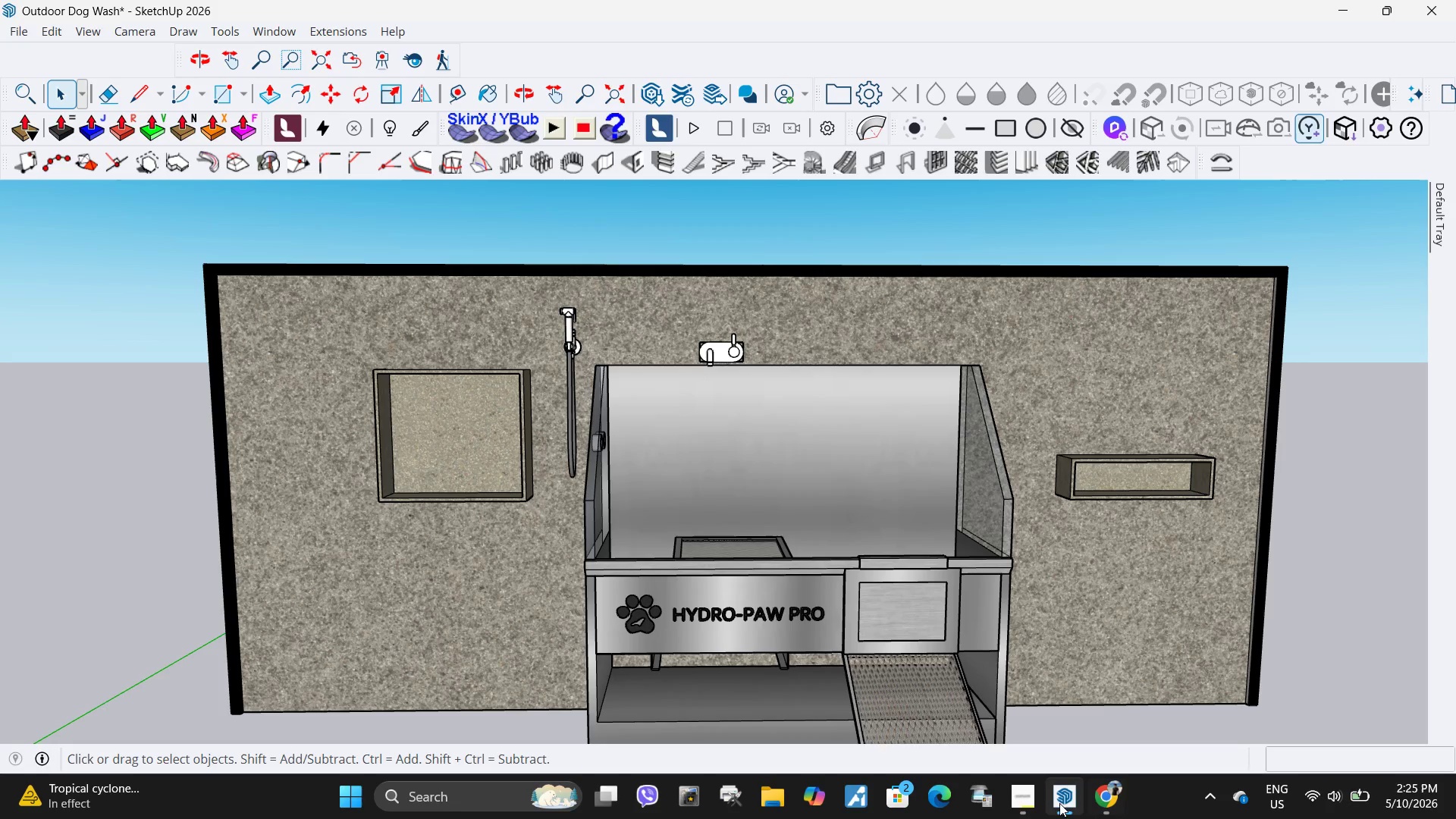 
left_click([1031, 799])